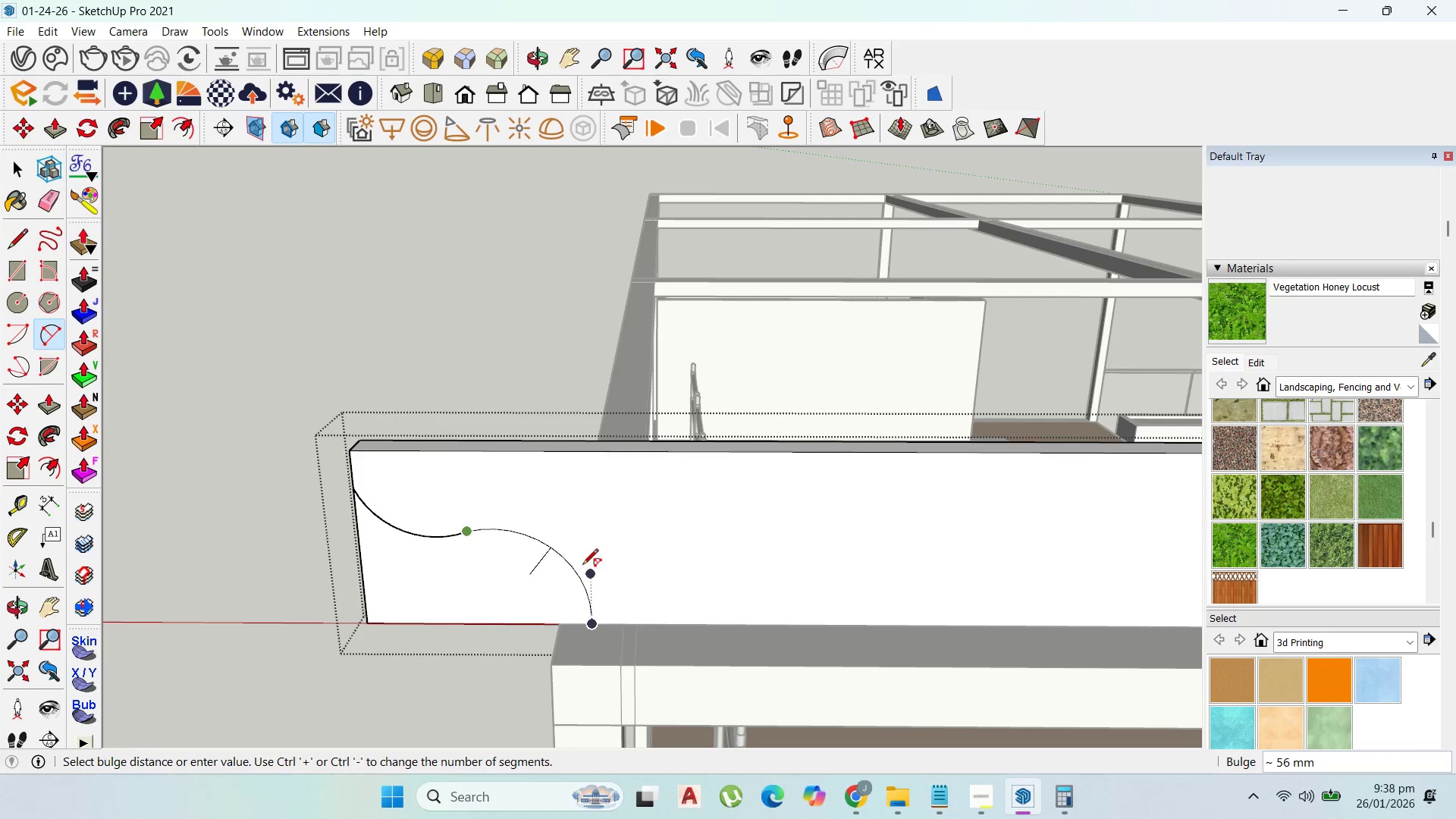 
scroll: coordinate [567, 569], scroll_direction: up, amount: 1.0
 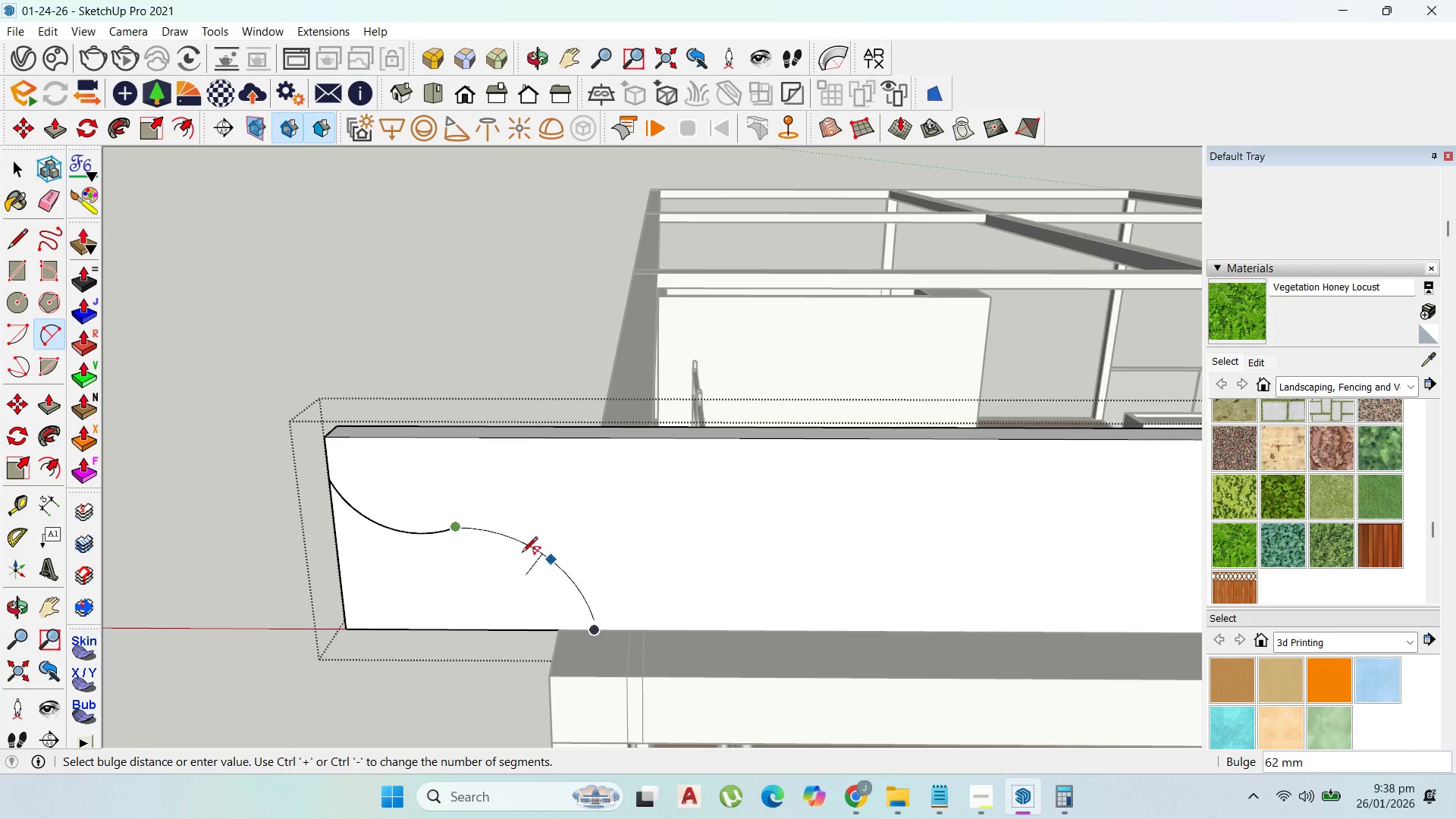 
key(Escape)
 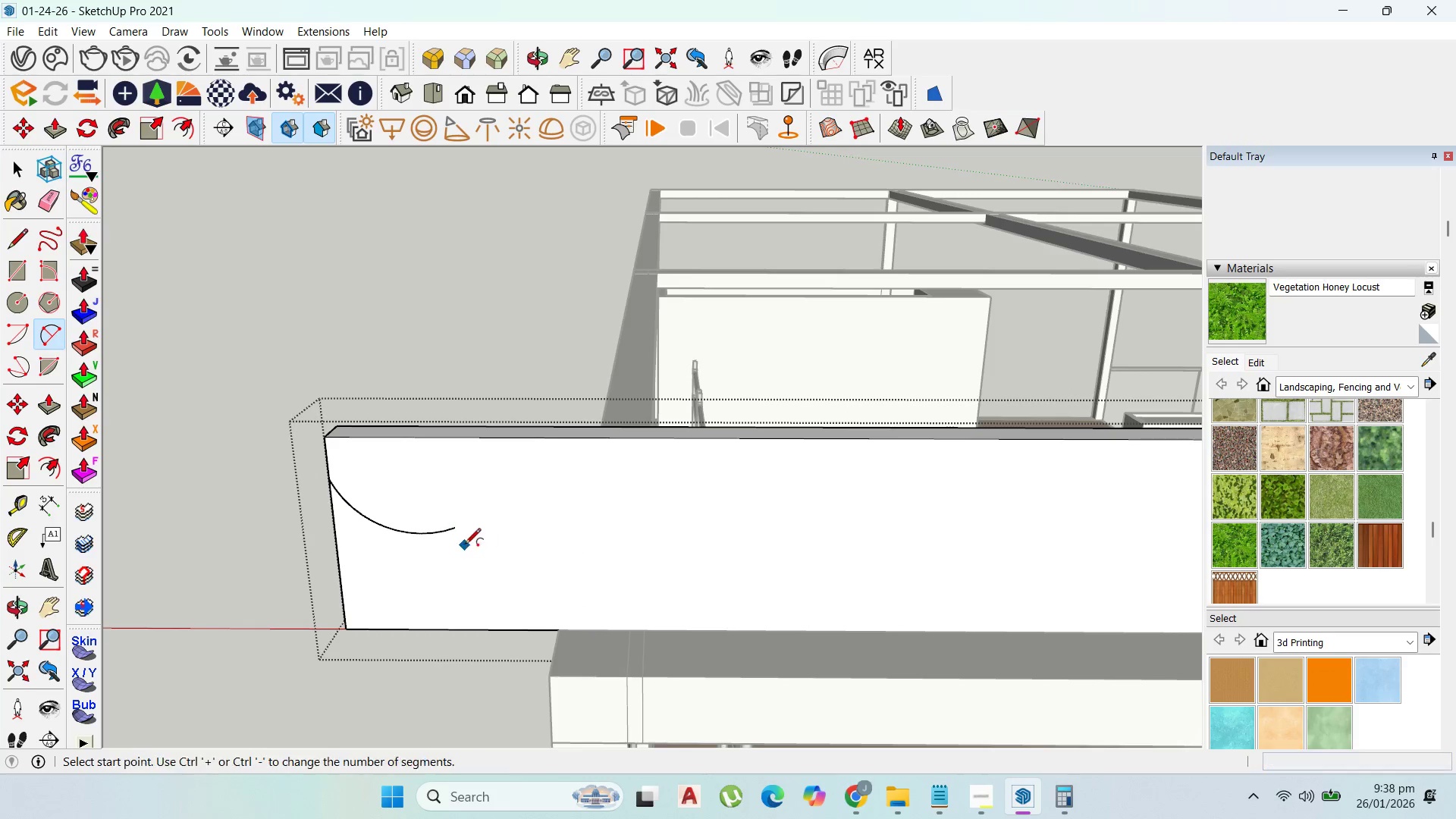 
key(Escape)
 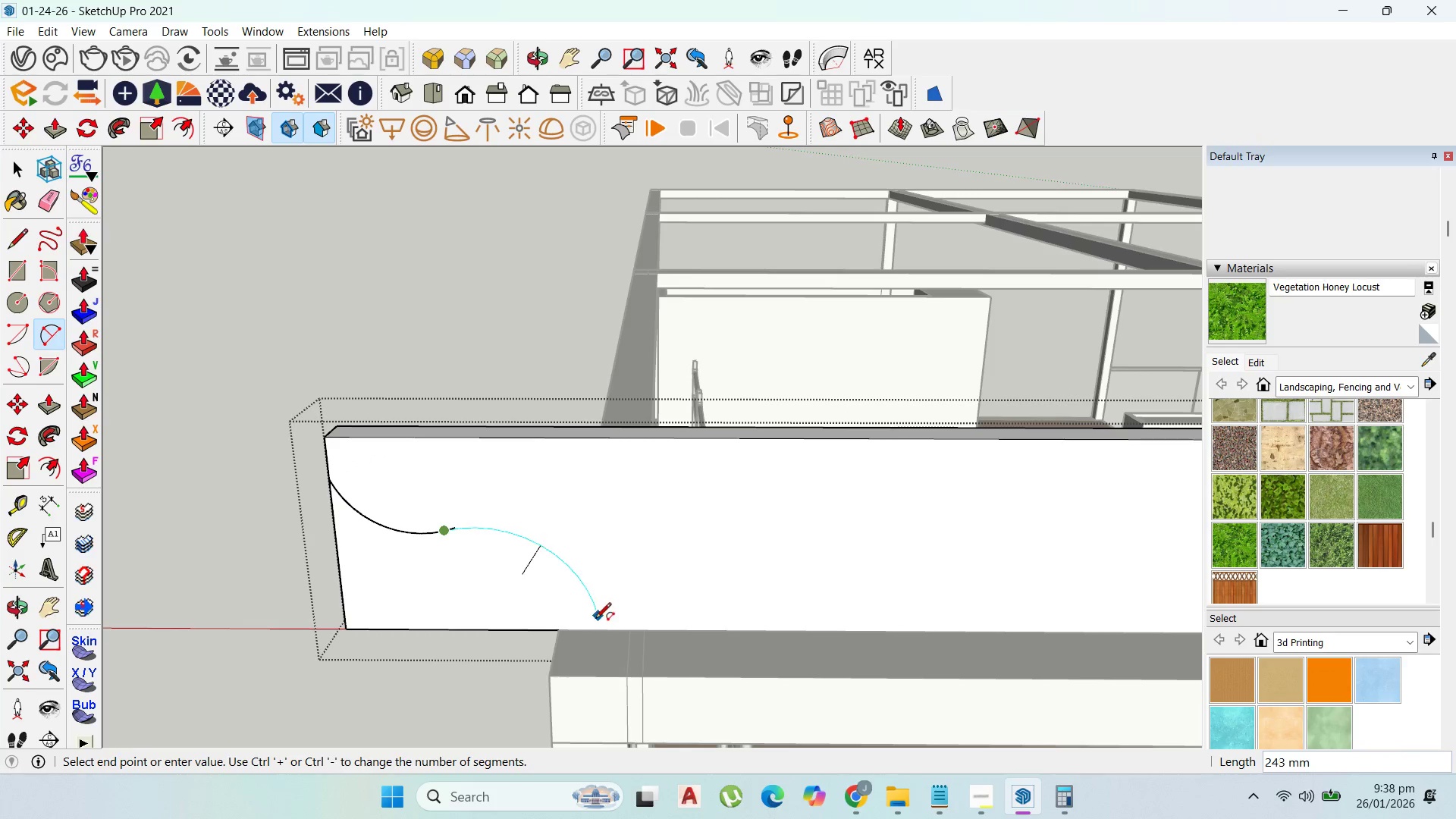 
key(Backquote)
 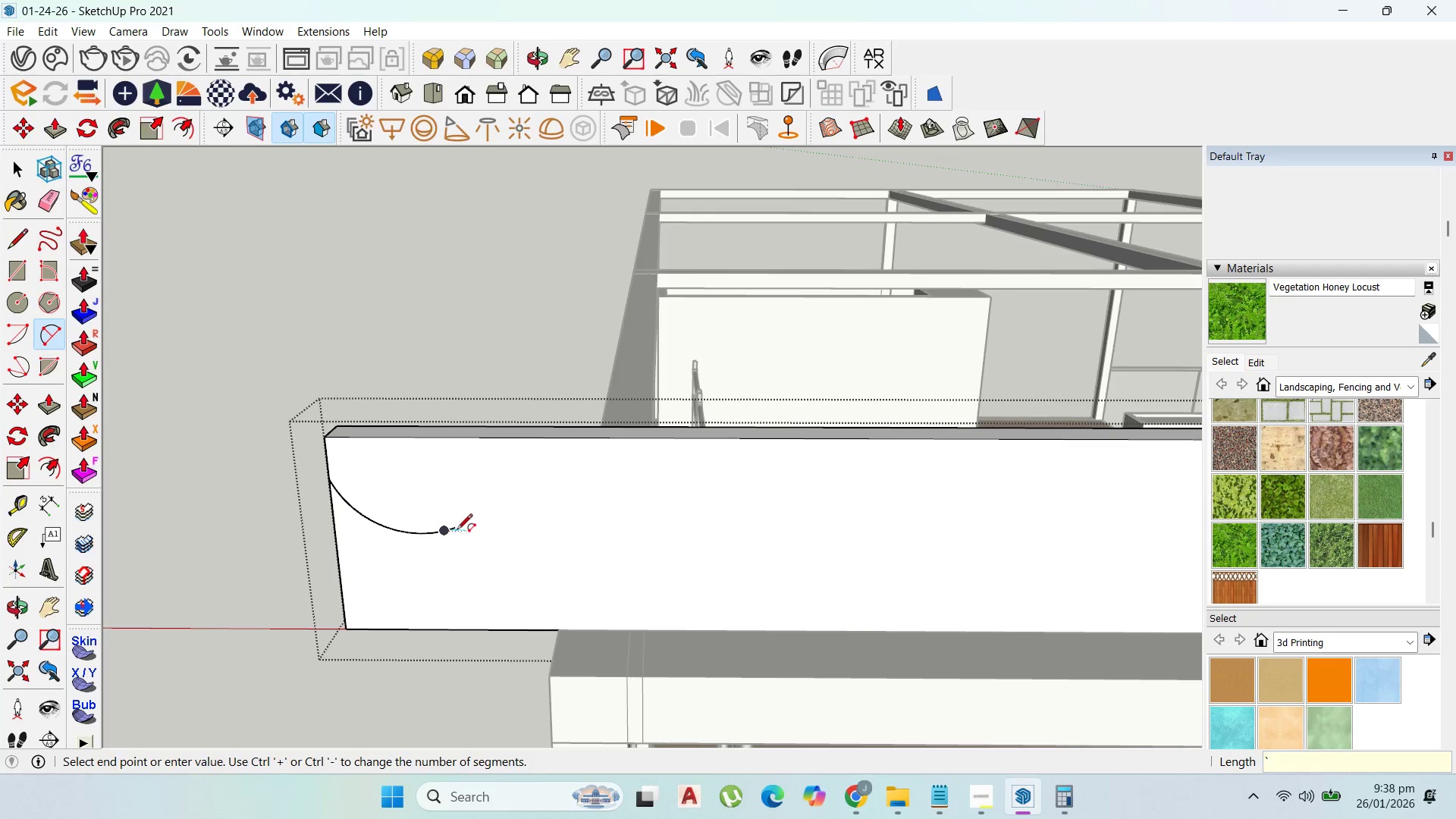 
key(Escape)
 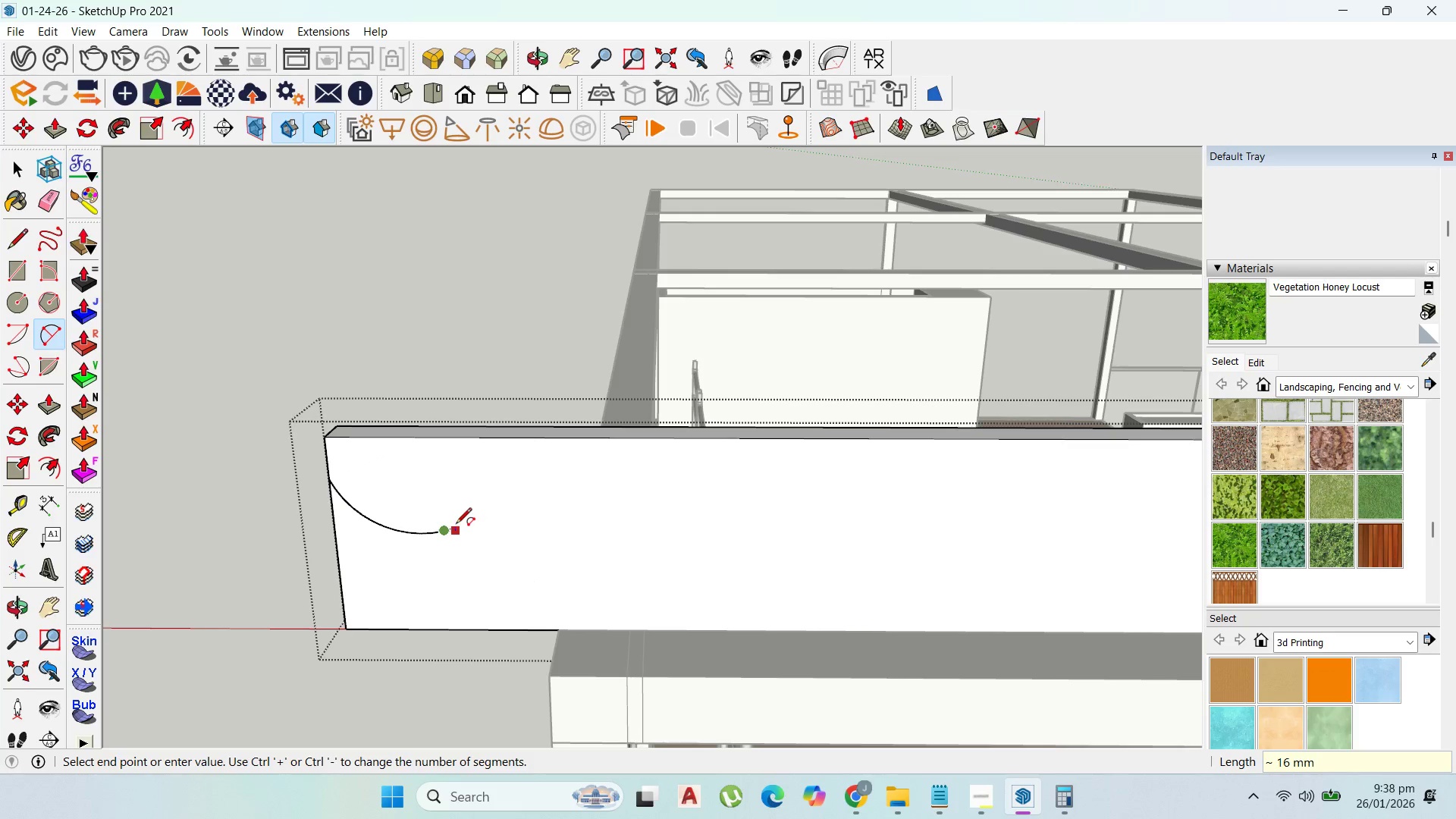 
scroll: coordinate [456, 532], scroll_direction: up, amount: 5.0
 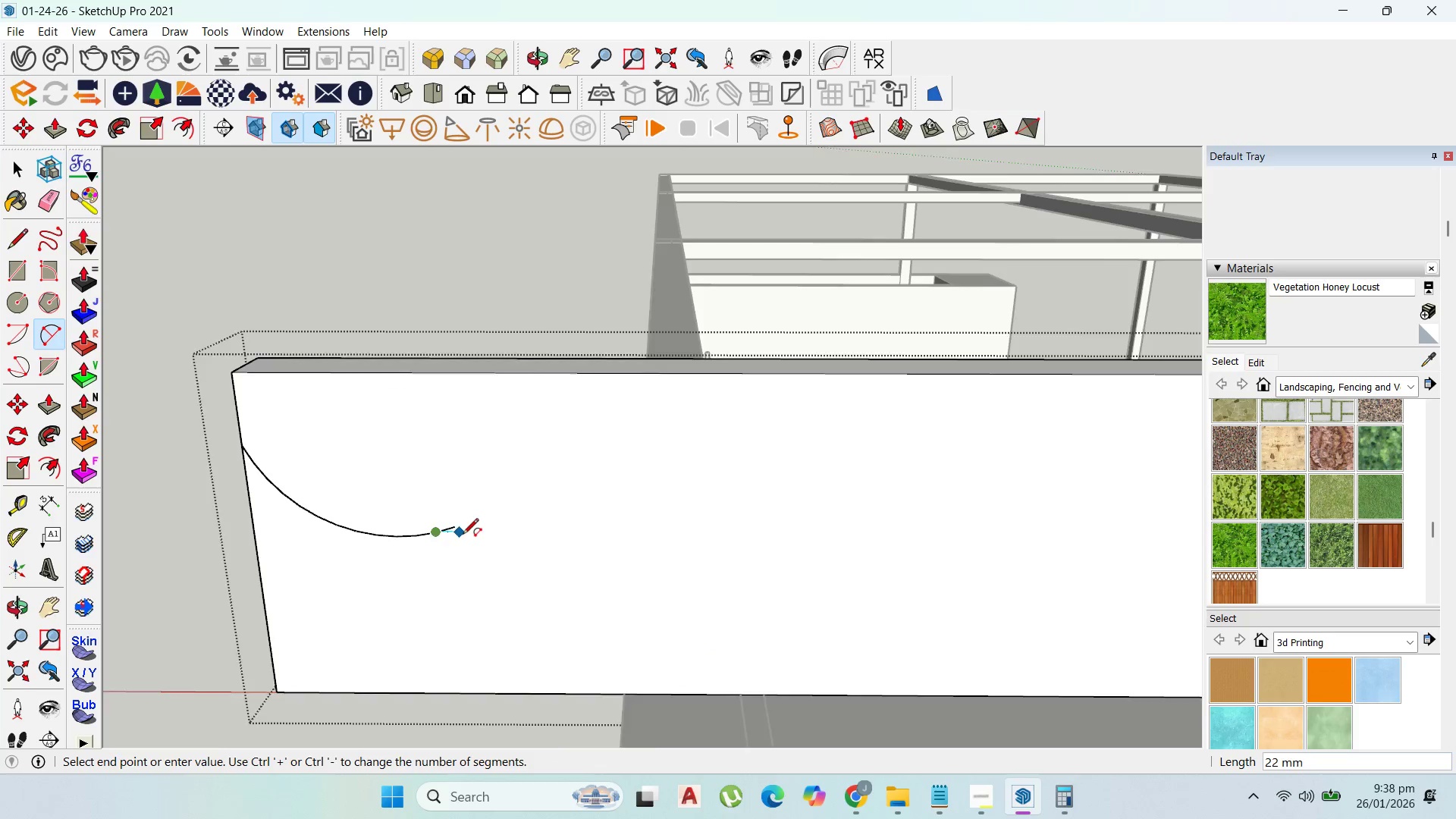 
key(Escape)
 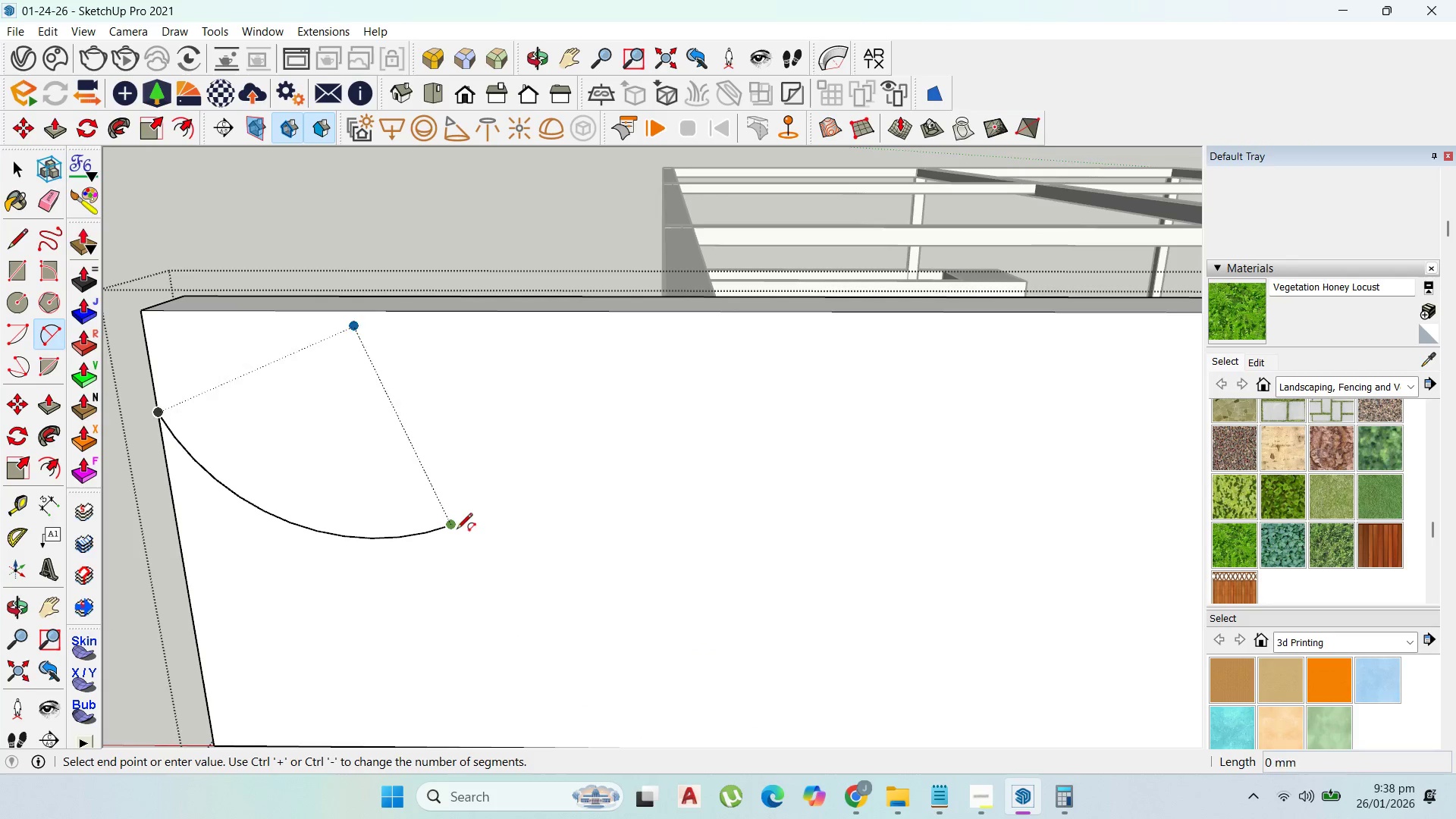 
scroll: coordinate [471, 522], scroll_direction: up, amount: 3.0
 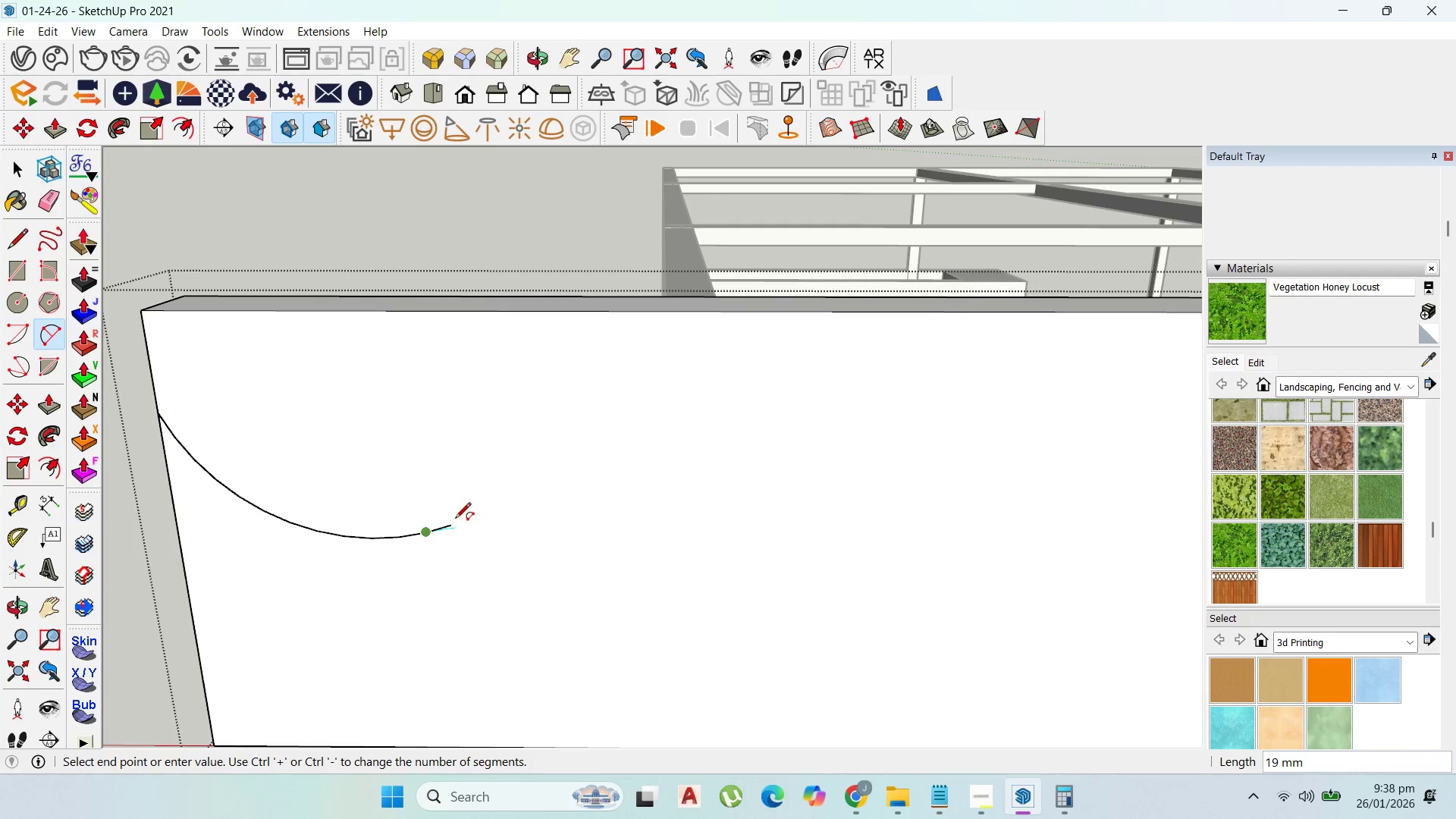 
scroll: coordinate [730, 625], scroll_direction: down, amount: 6.0
 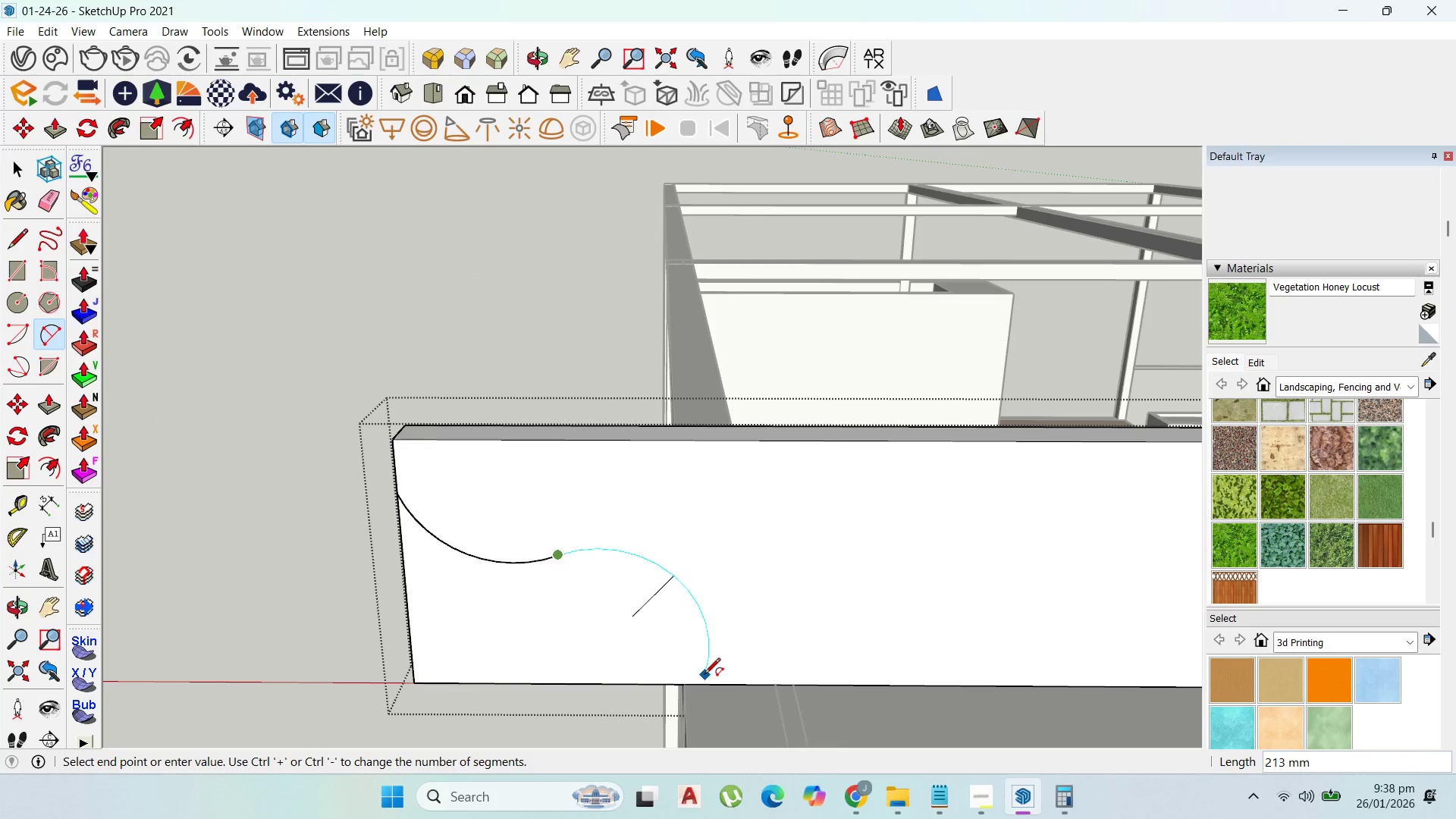 
left_click([704, 682])
 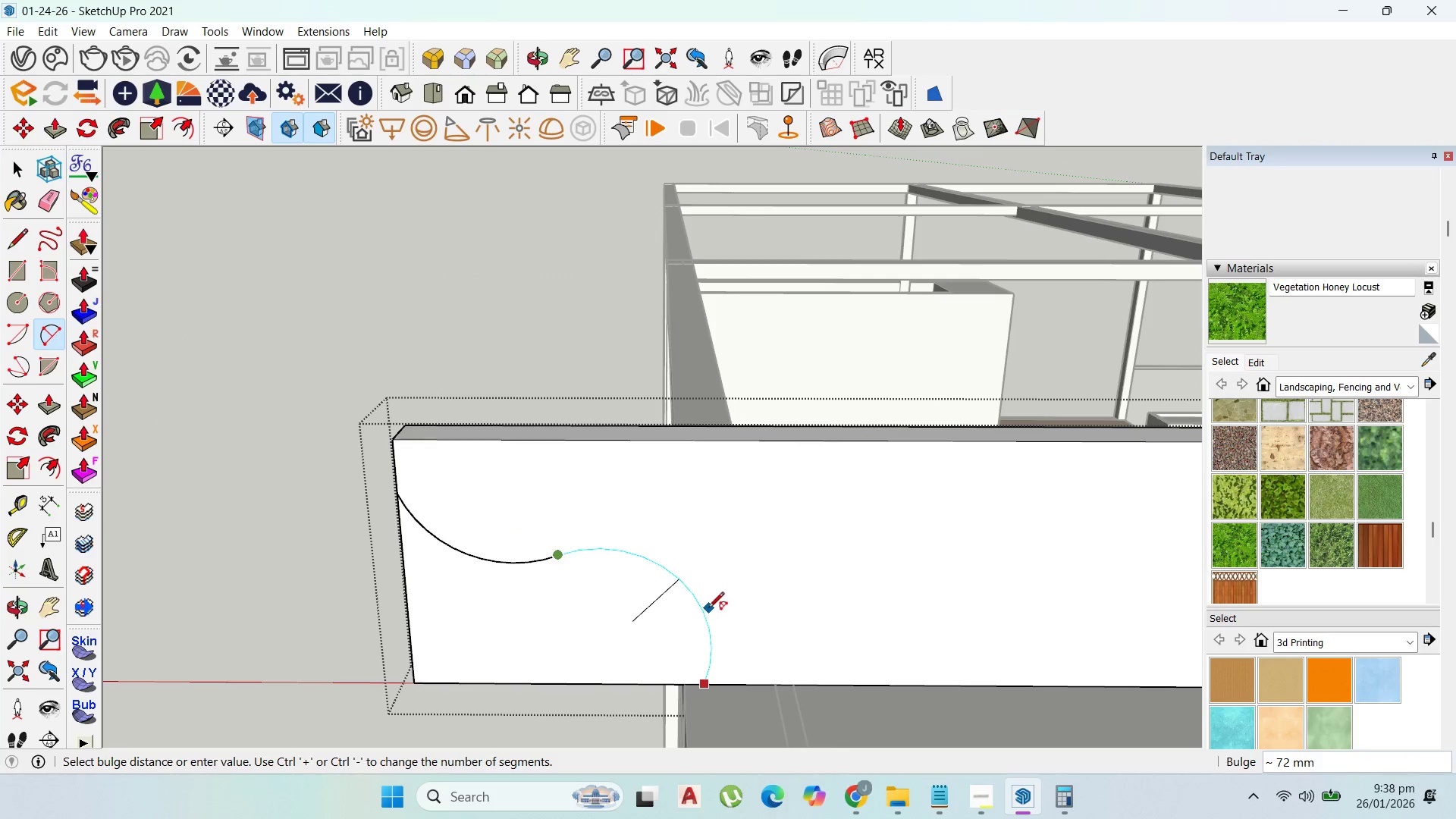 
left_click([708, 609])
 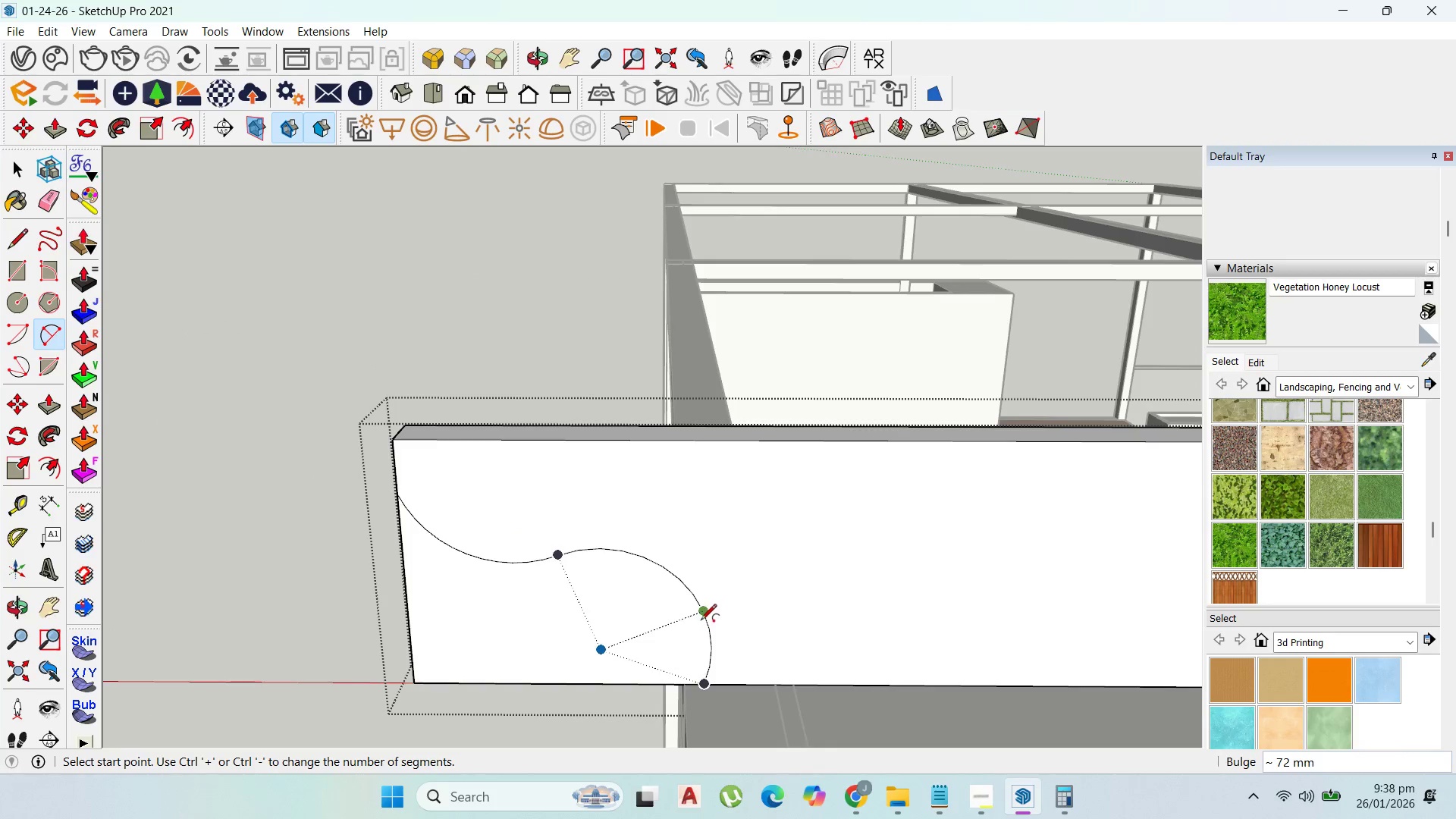 
scroll: coordinate [647, 653], scroll_direction: down, amount: 7.0
 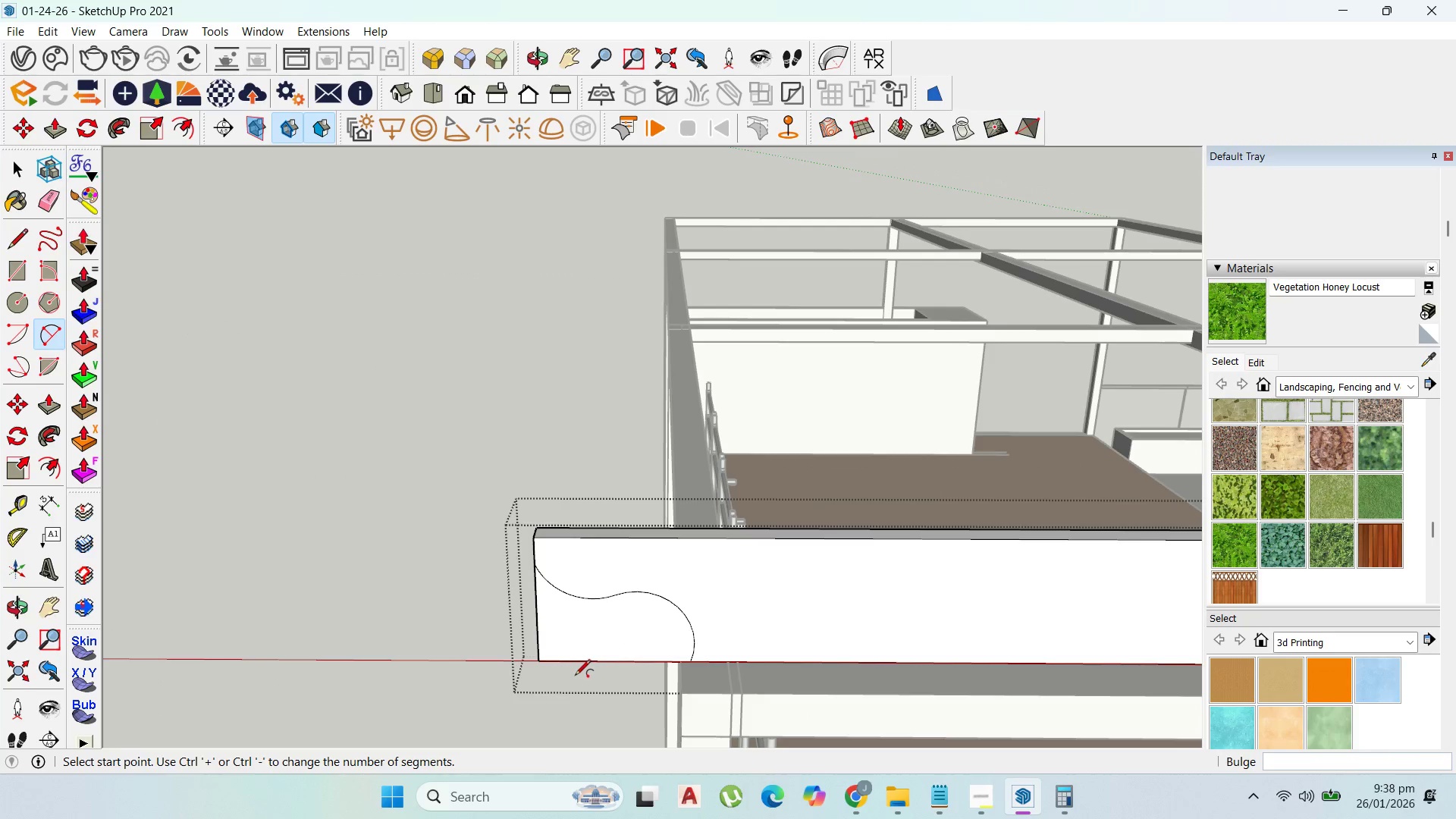 
key(P)
 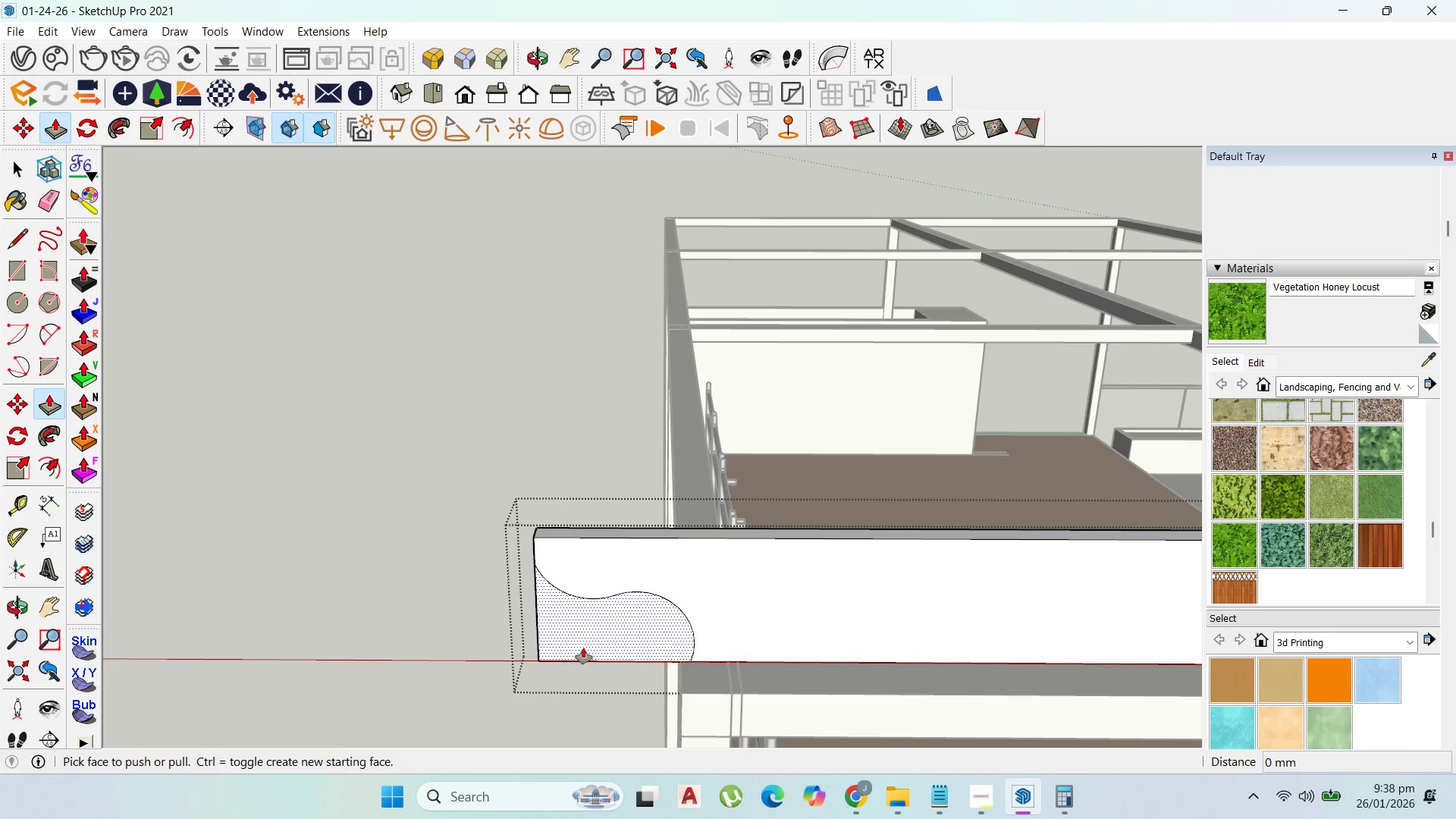 
left_click_drag(start_coordinate=[583, 648], to_coordinate=[632, 620])
 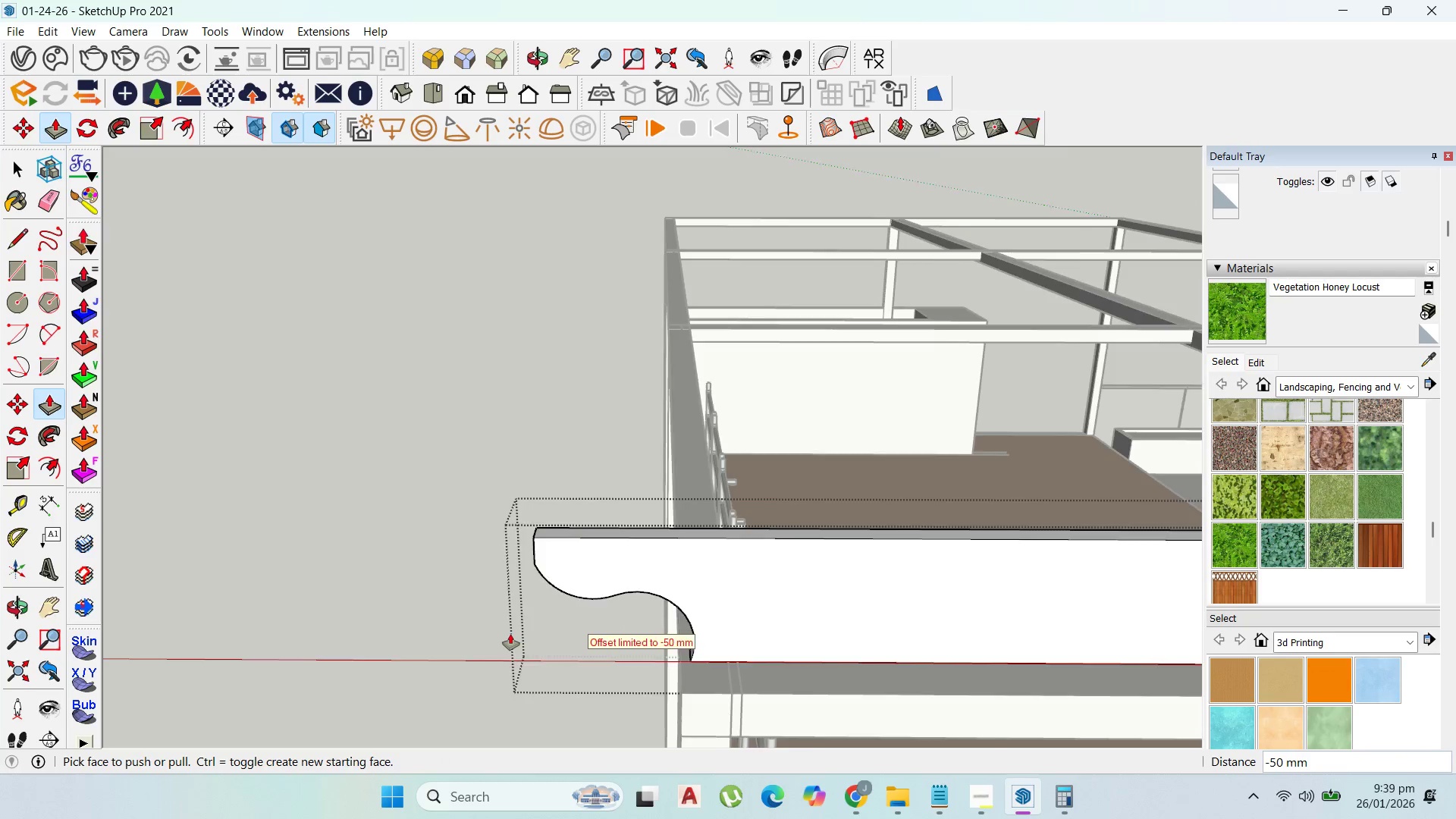 
scroll: coordinate [521, 677], scroll_direction: down, amount: 24.0
 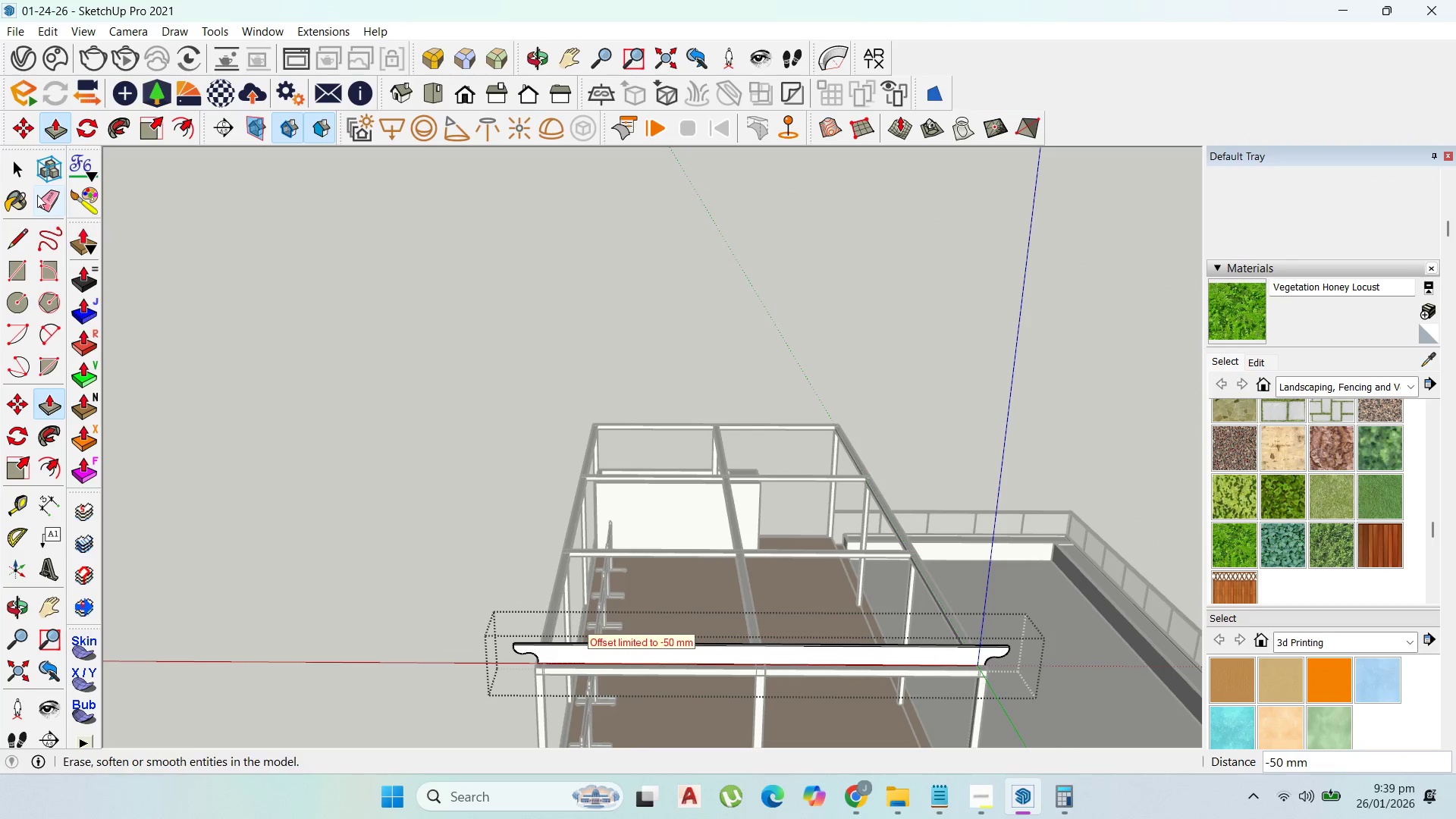 
left_click([12, 168])
 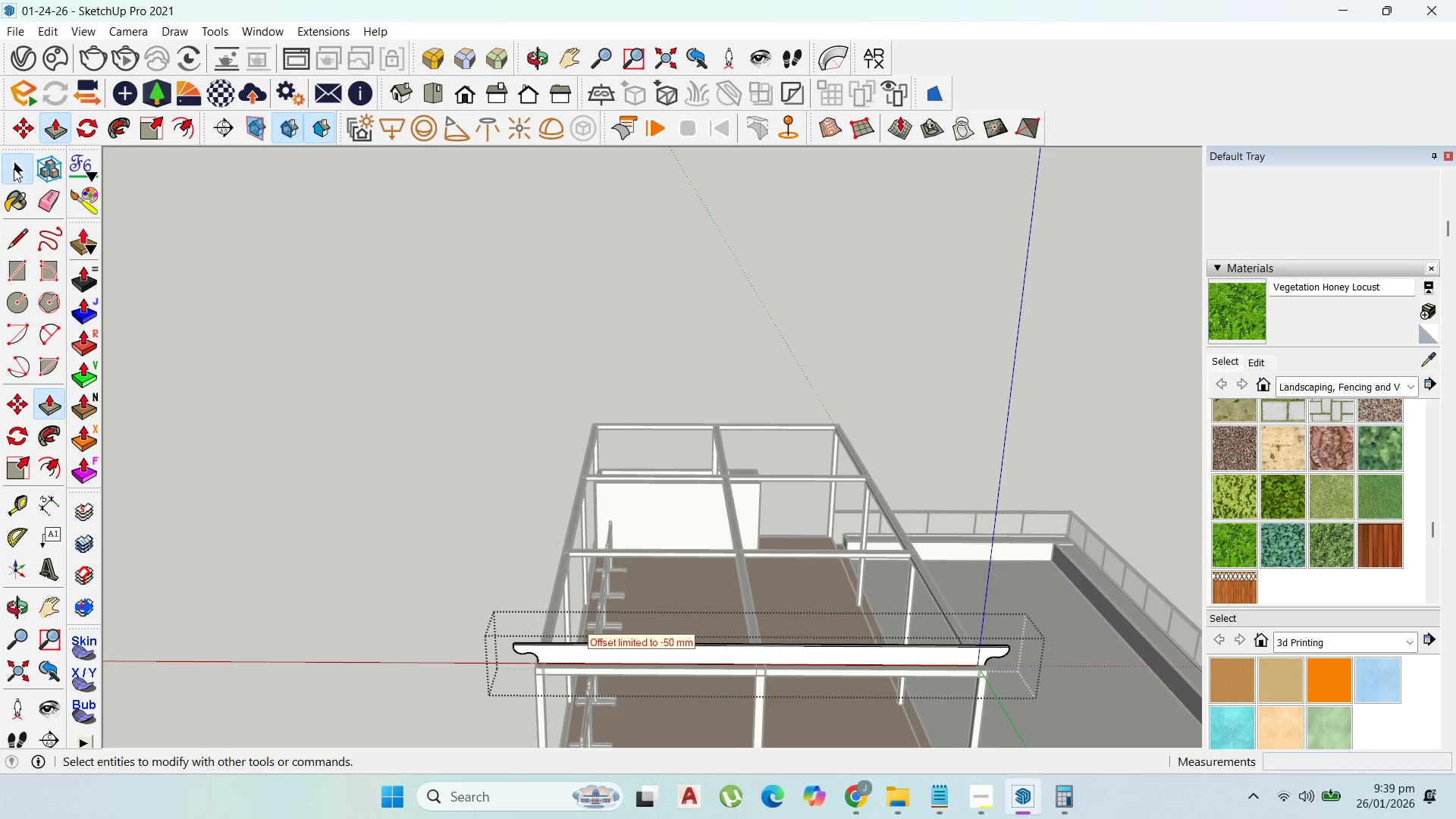 
key(Escape)
 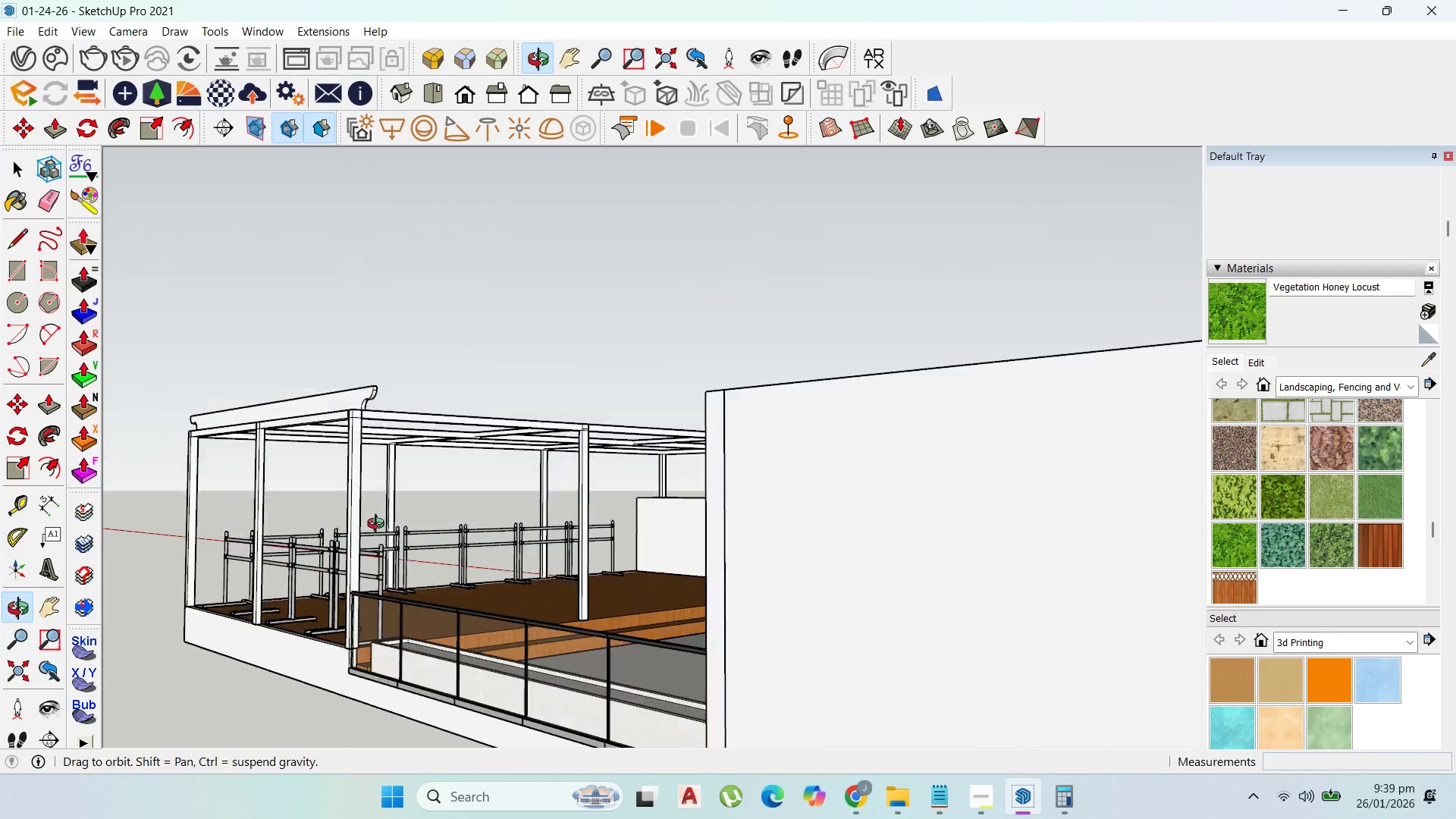 
scroll: coordinate [334, 418], scroll_direction: up, amount: 7.0
 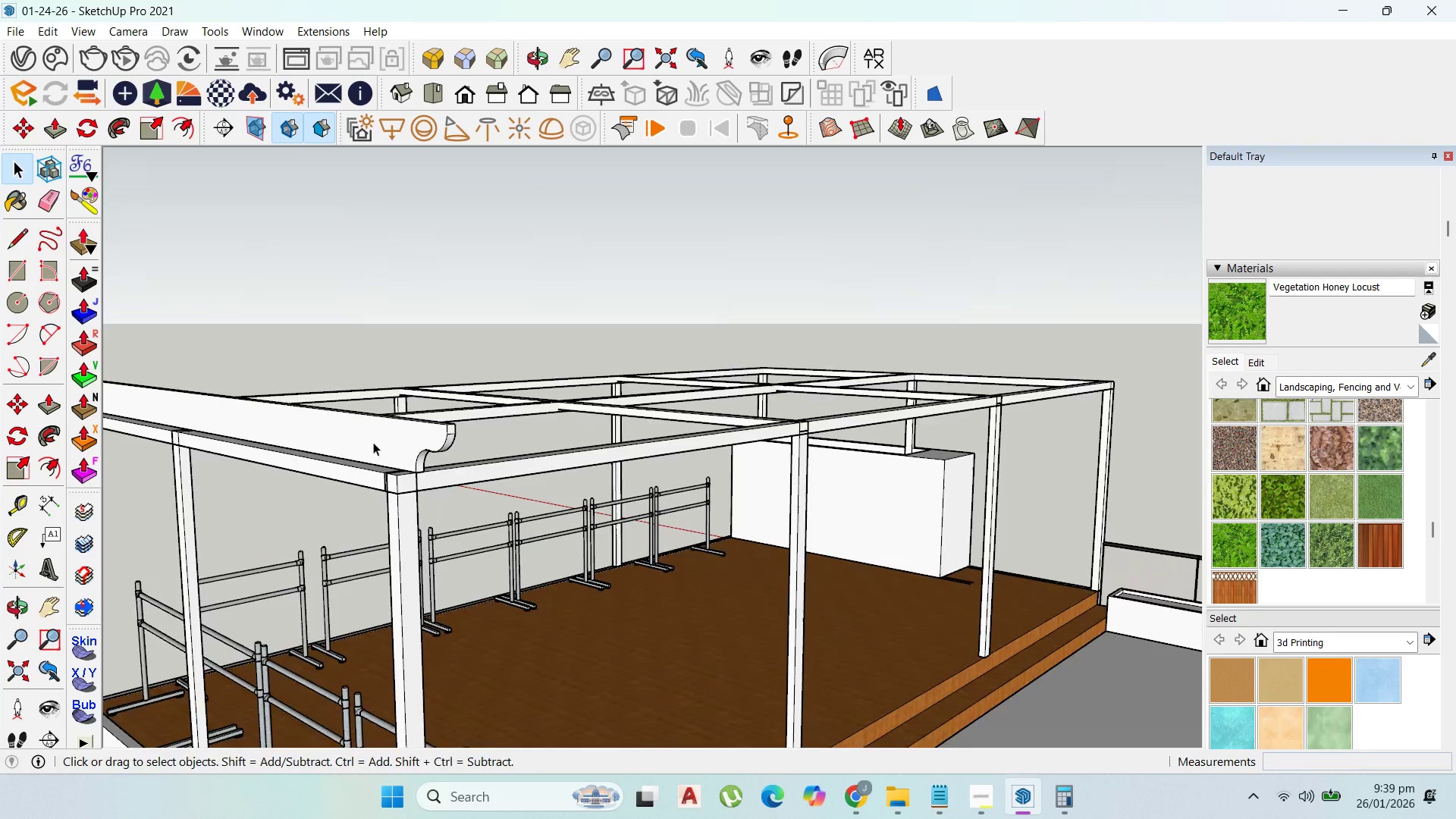 
left_click([378, 425])
 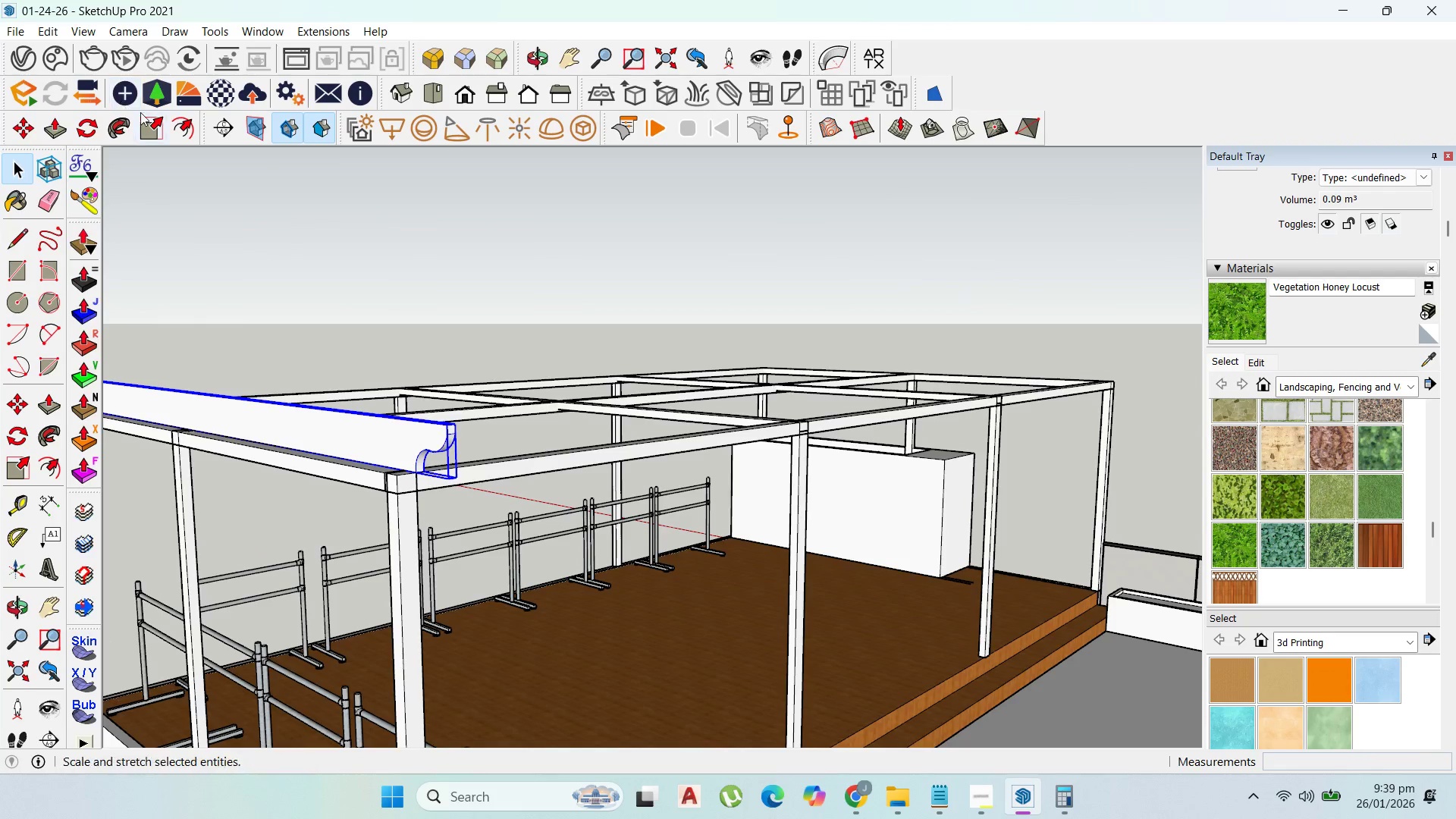 
left_click([148, 126])
 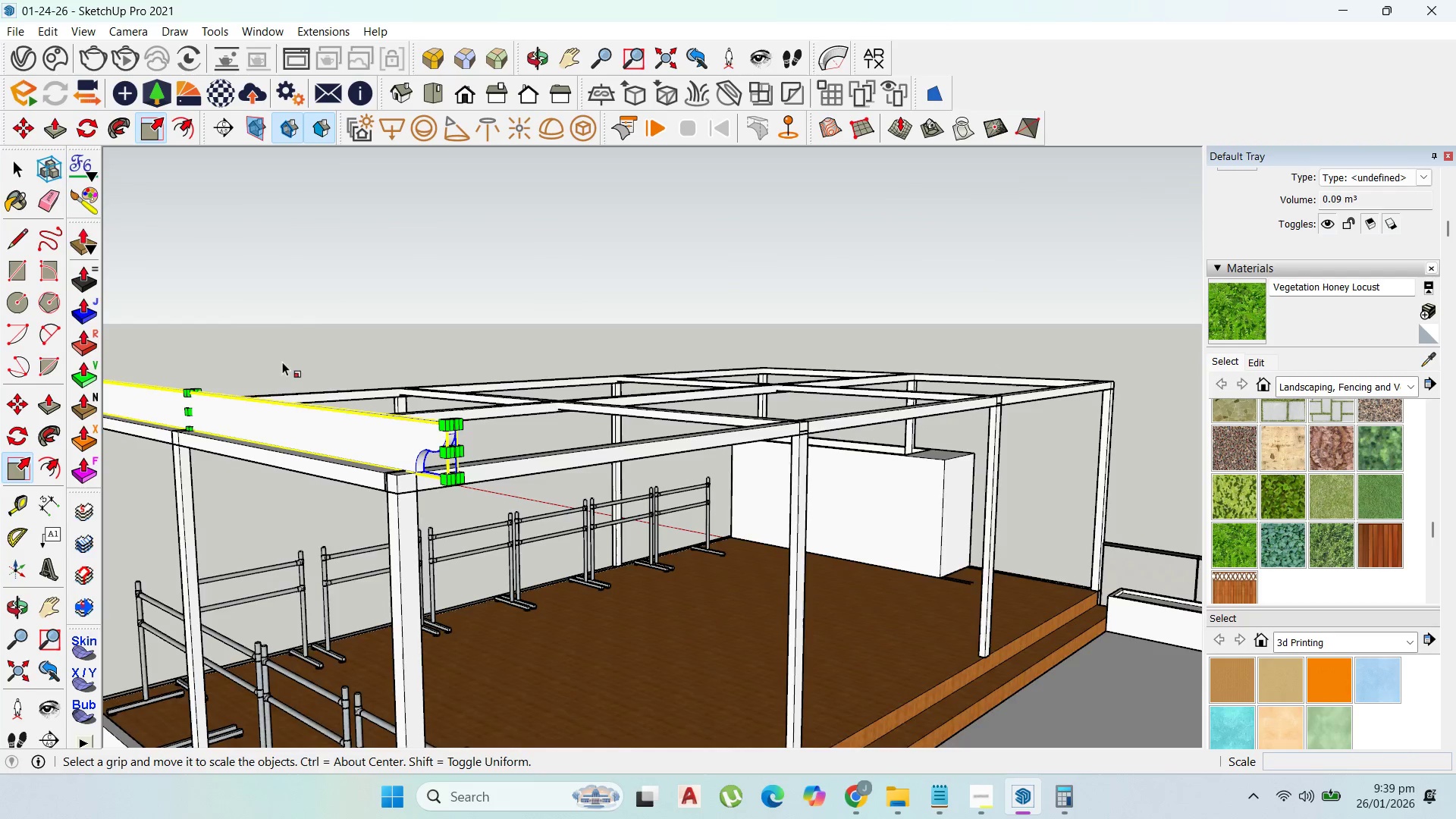 
scroll: coordinate [213, 390], scroll_direction: up, amount: 5.0
 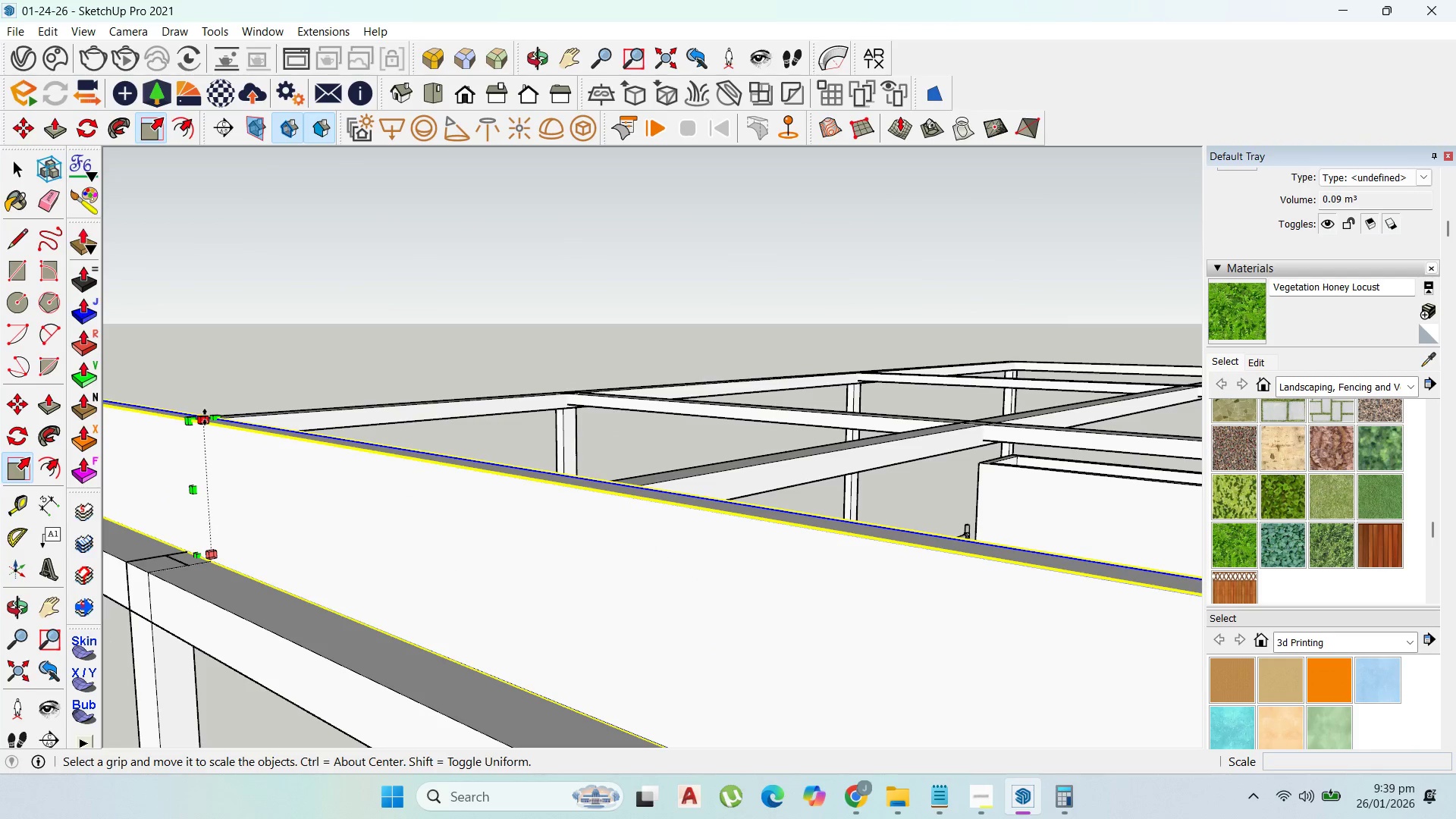 
left_click([204, 418])
 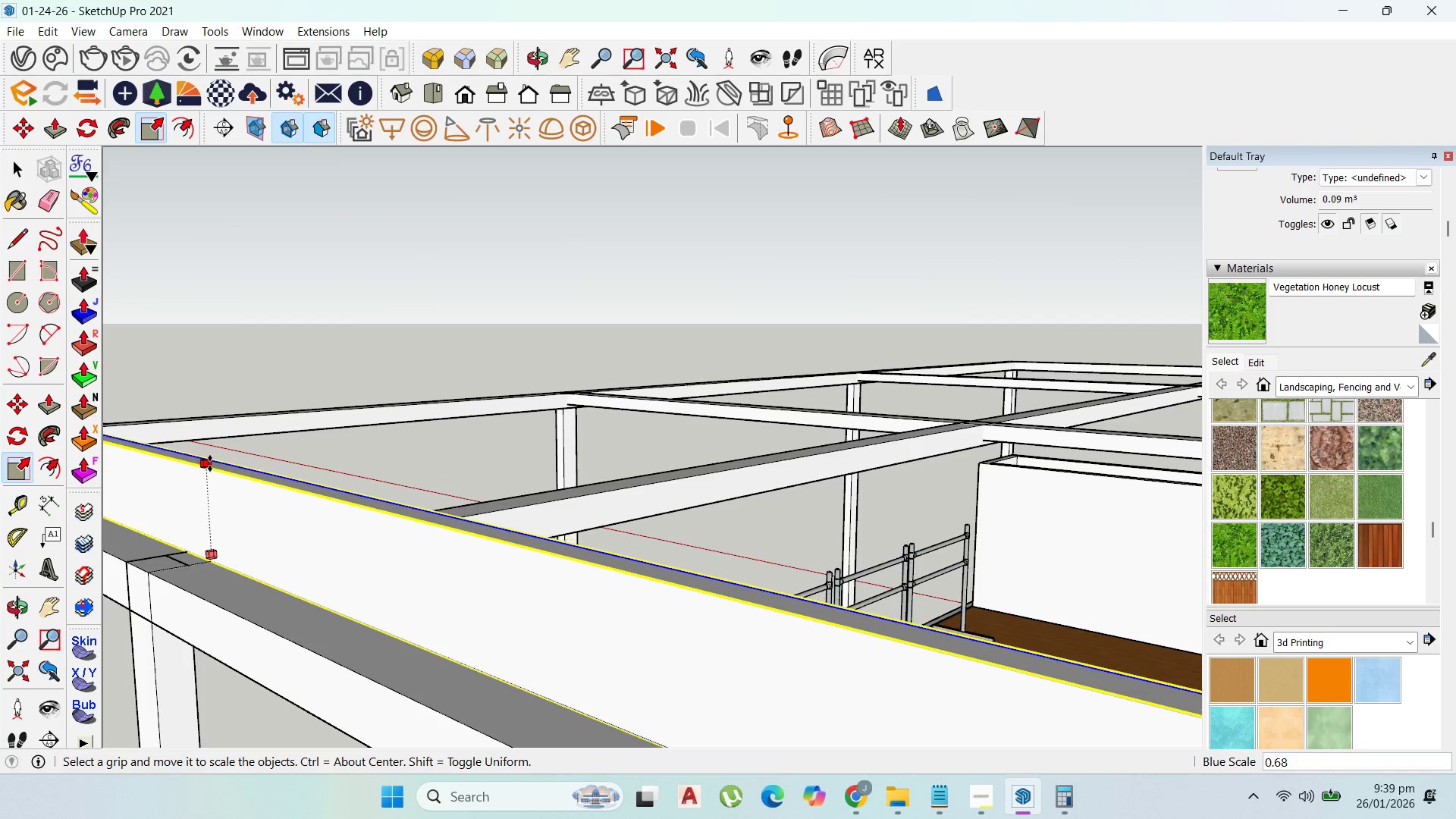 
left_click([210, 463])
 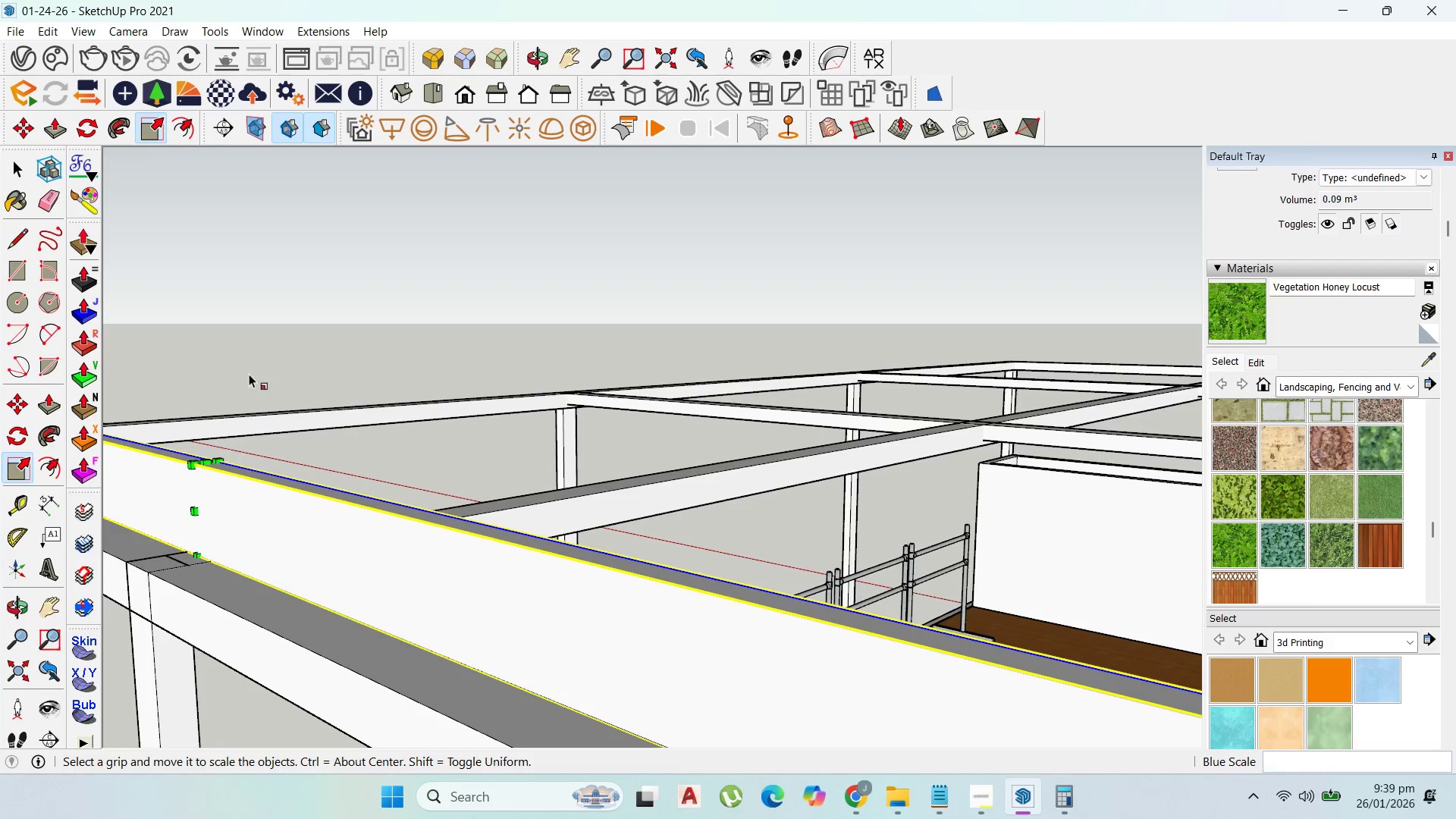 
scroll: coordinate [671, 495], scroll_direction: down, amount: 13.0
 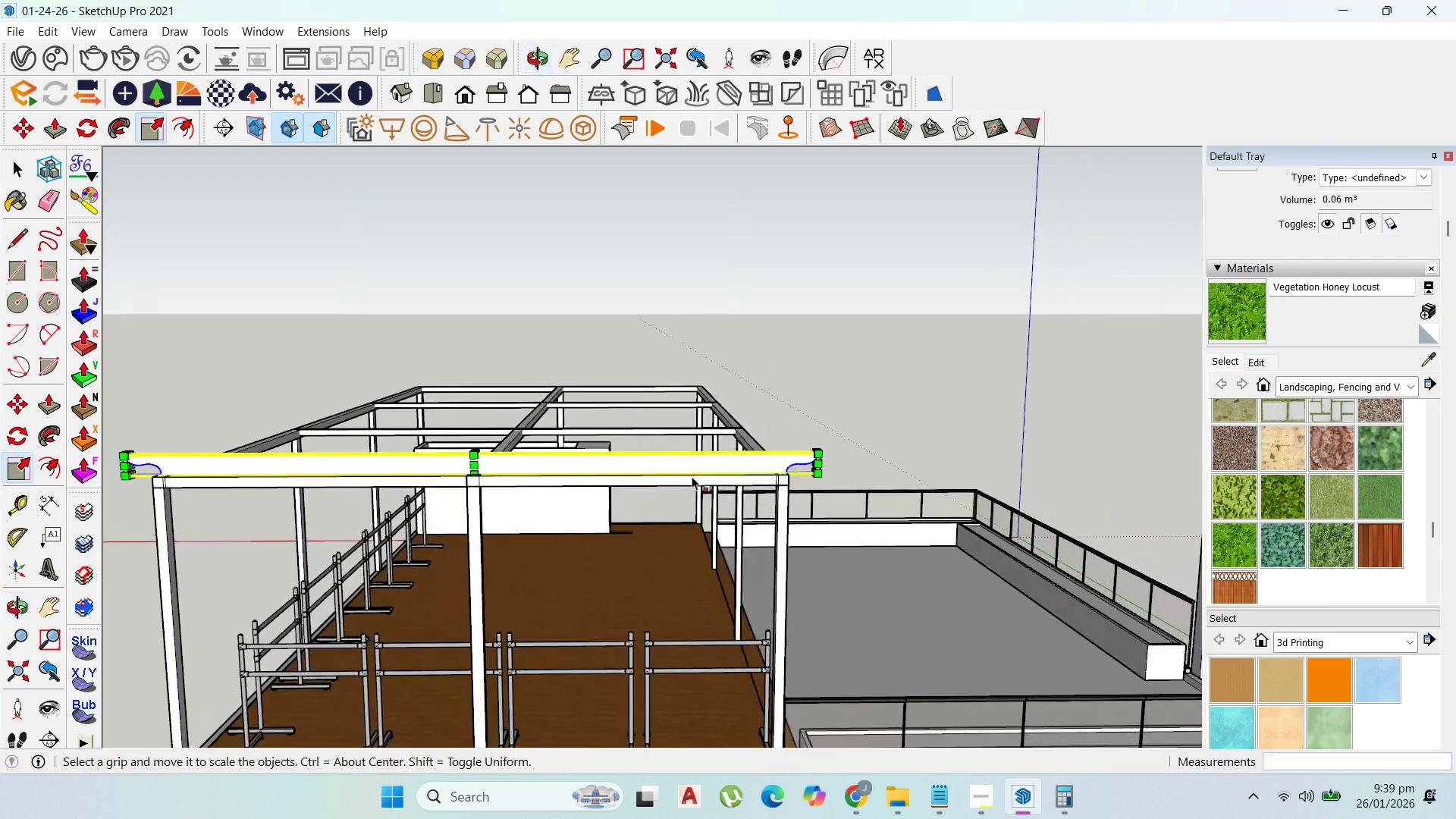 
scroll: coordinate [823, 506], scroll_direction: up, amount: 2.0
 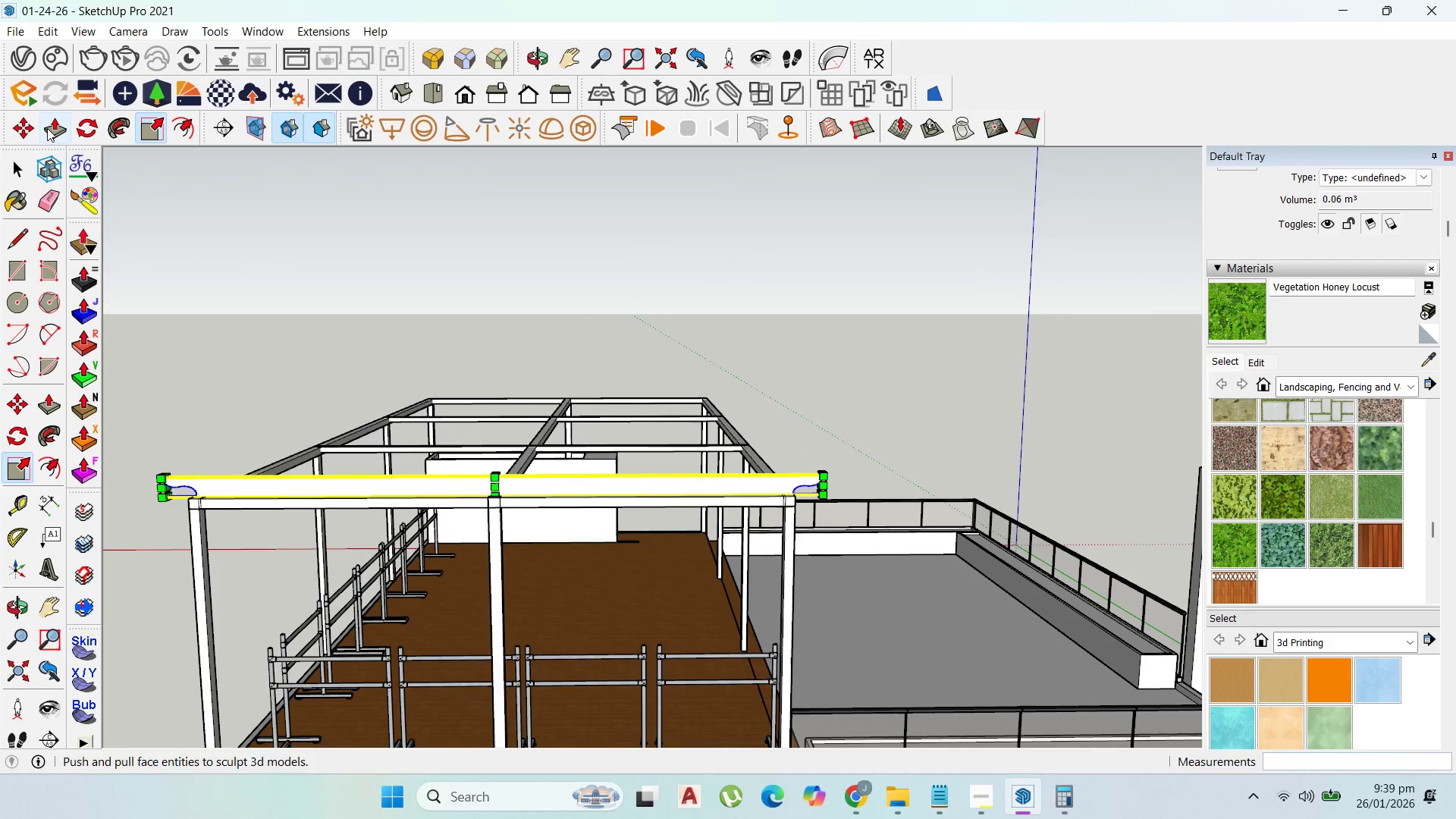 
left_click([26, 128])
 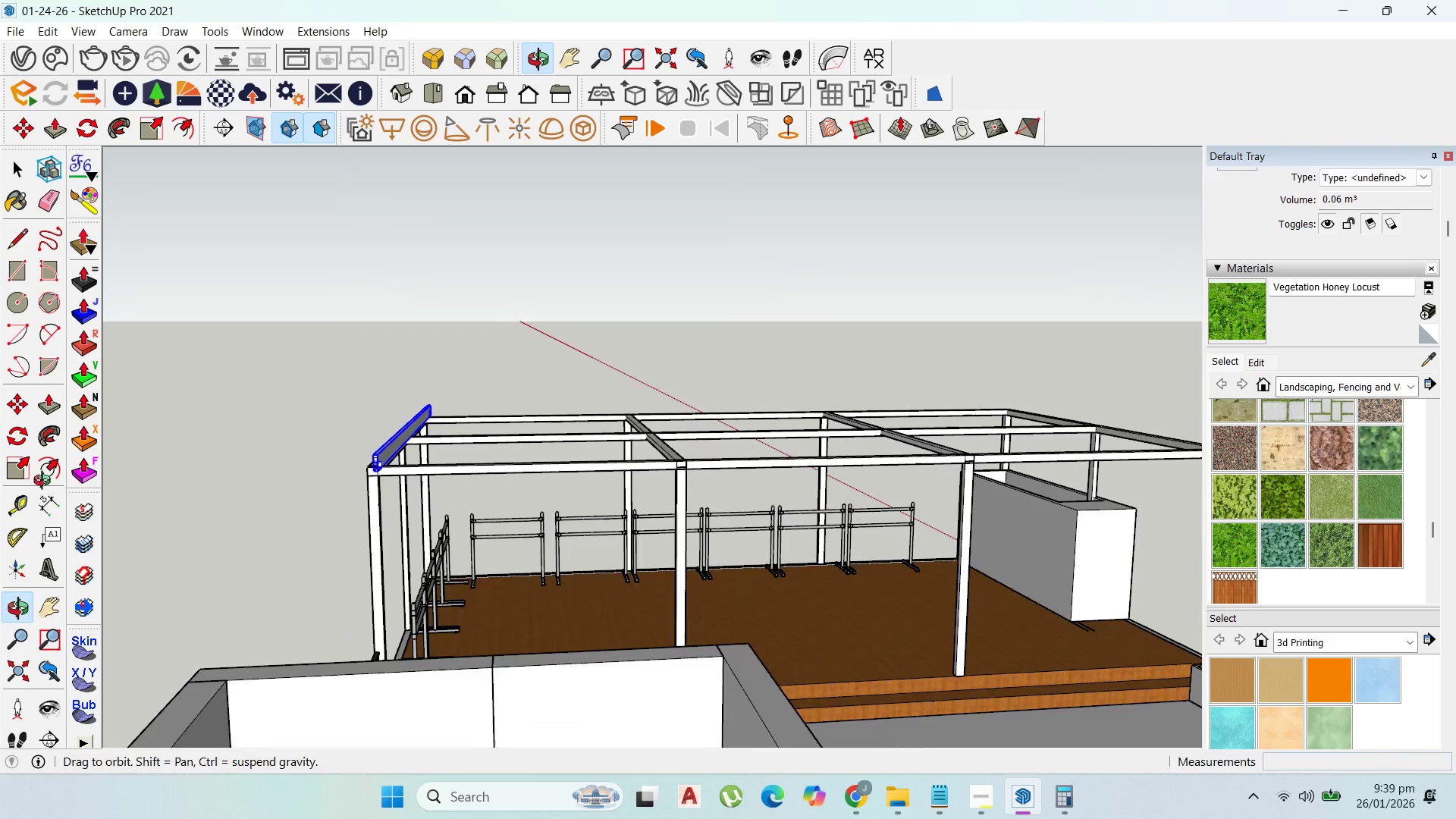 
scroll: coordinate [393, 453], scroll_direction: up, amount: 5.0
 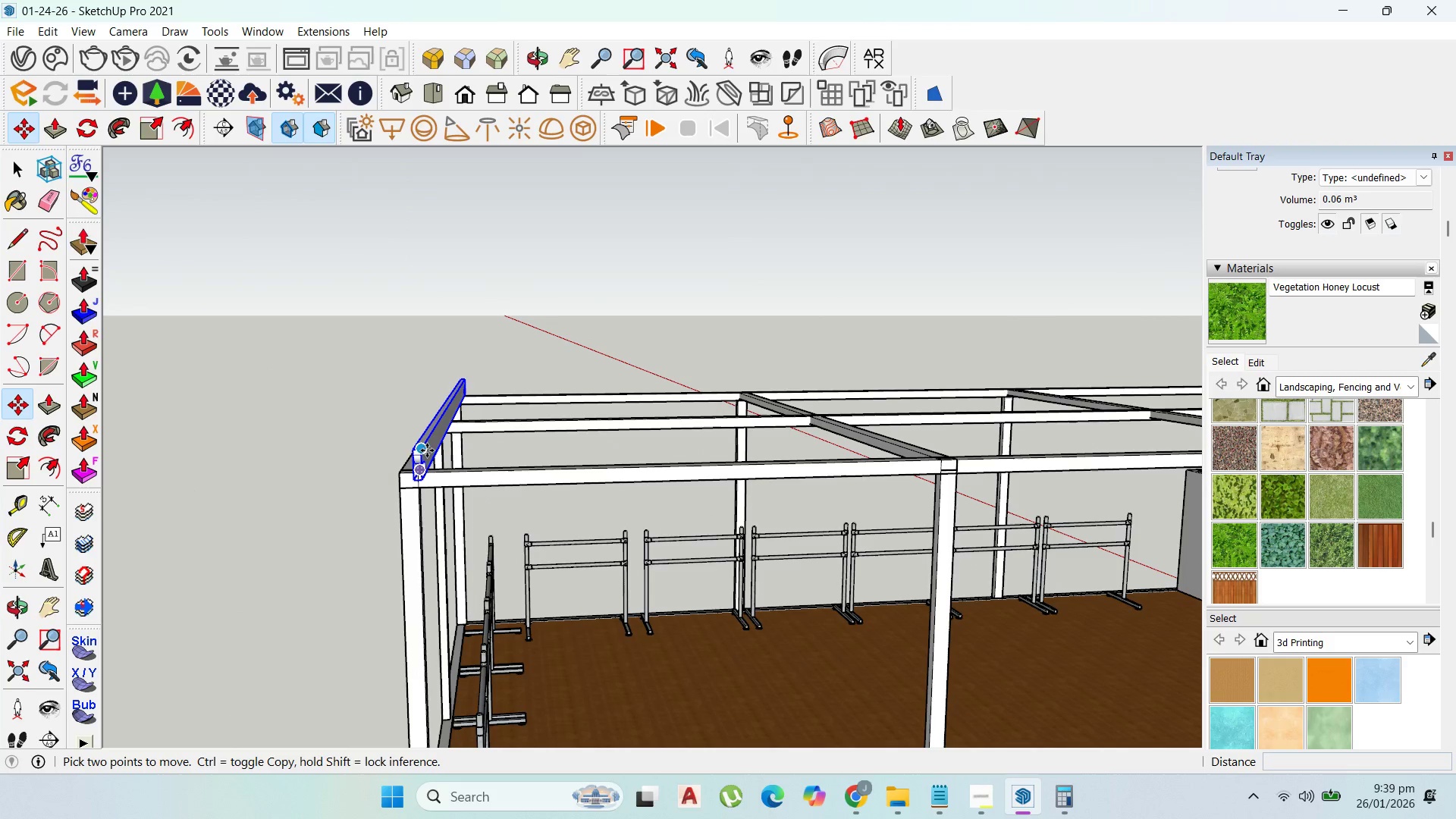 
left_click([427, 450])
 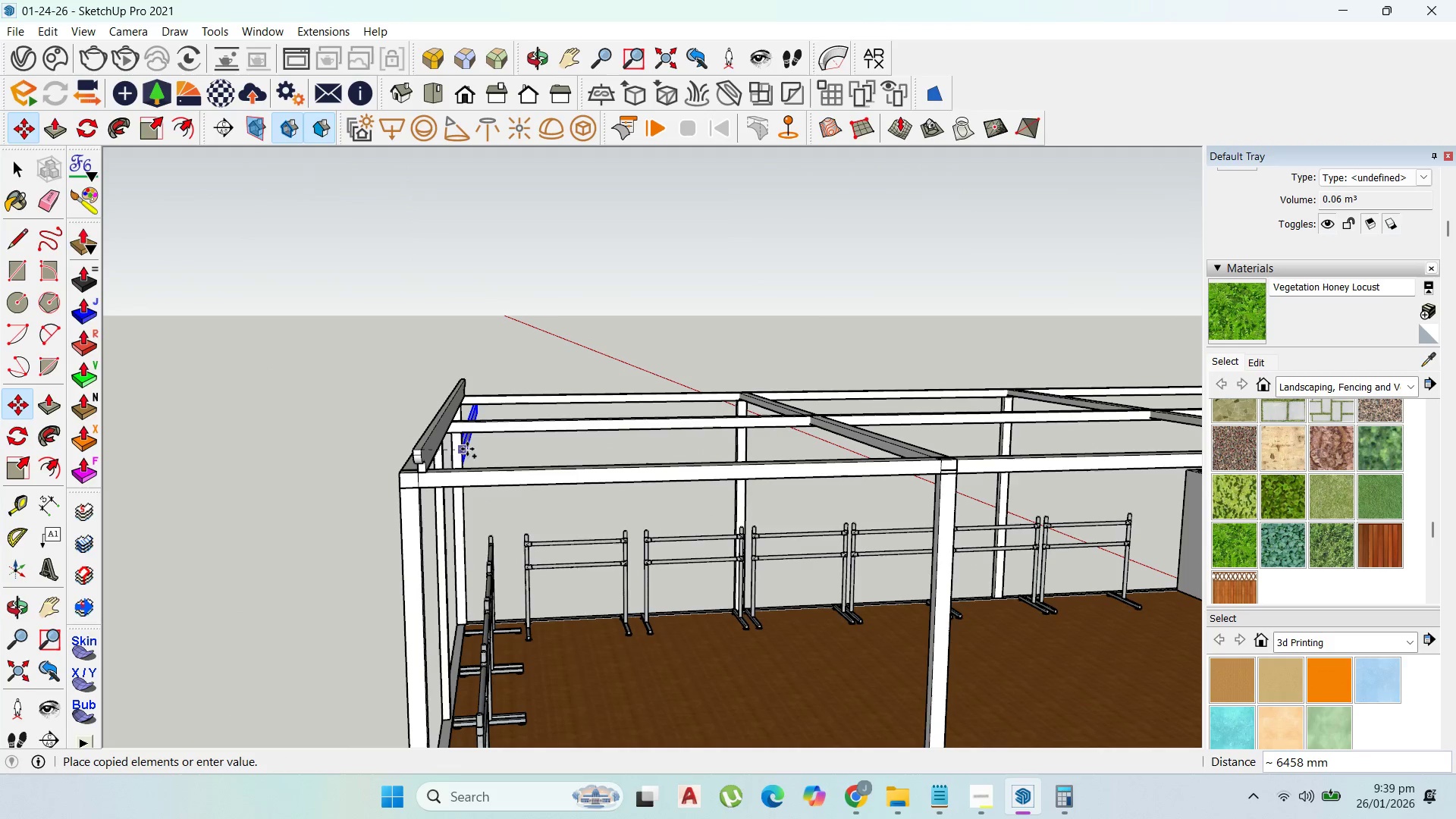 
key(Control+ControlLeft)
 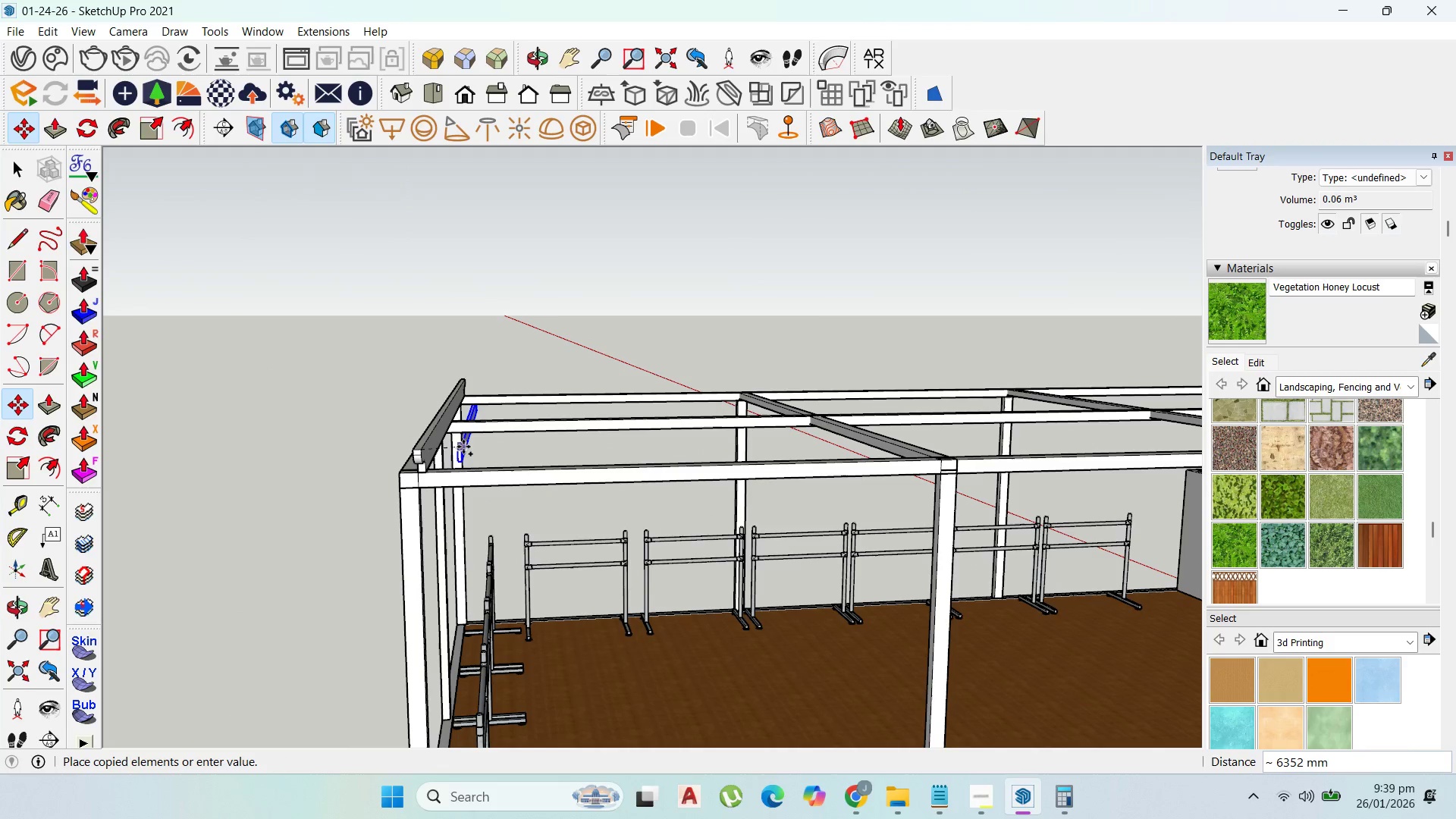 
key(Escape)
 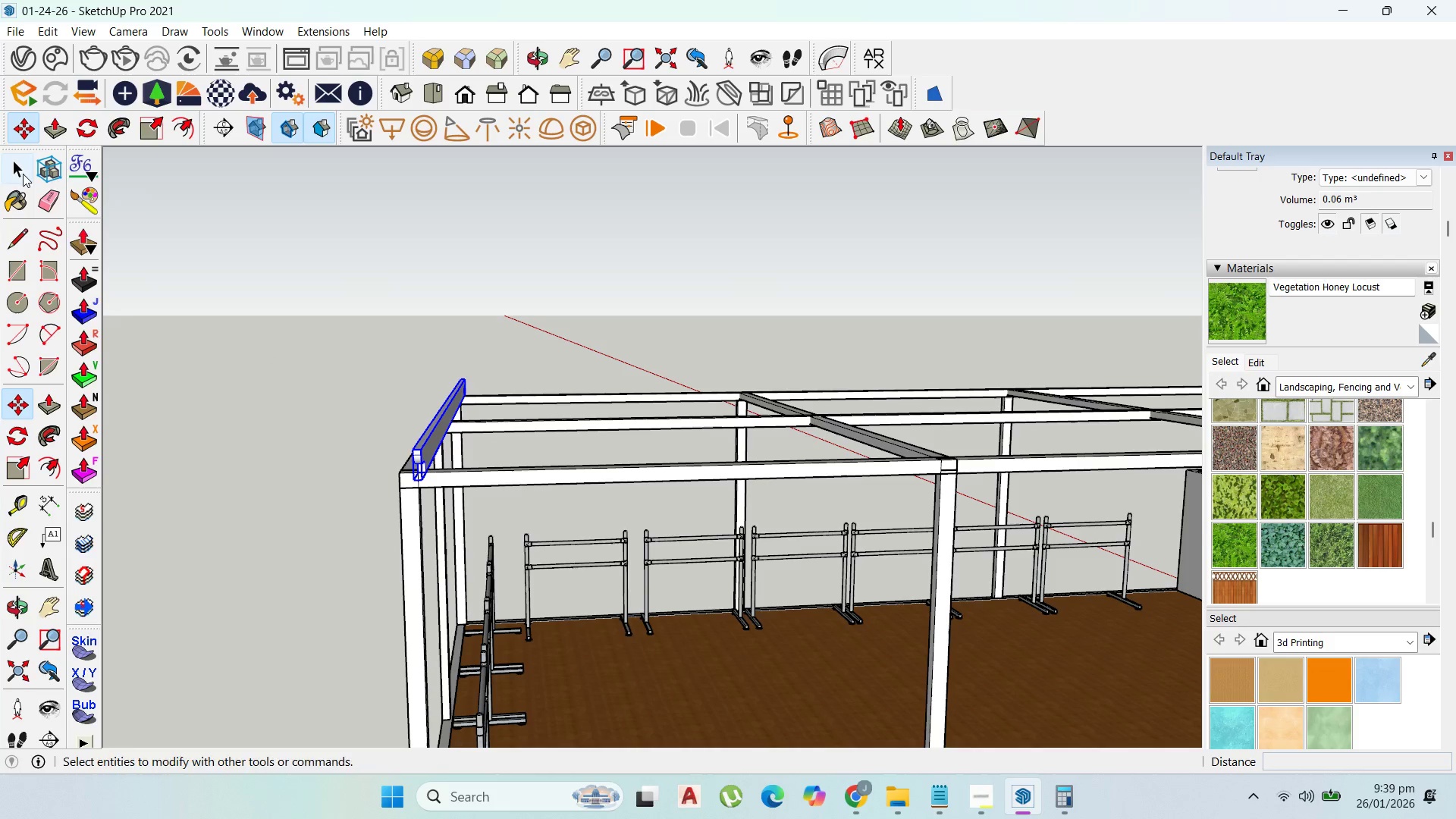 
scroll: coordinate [579, 585], scroll_direction: down, amount: 4.0
 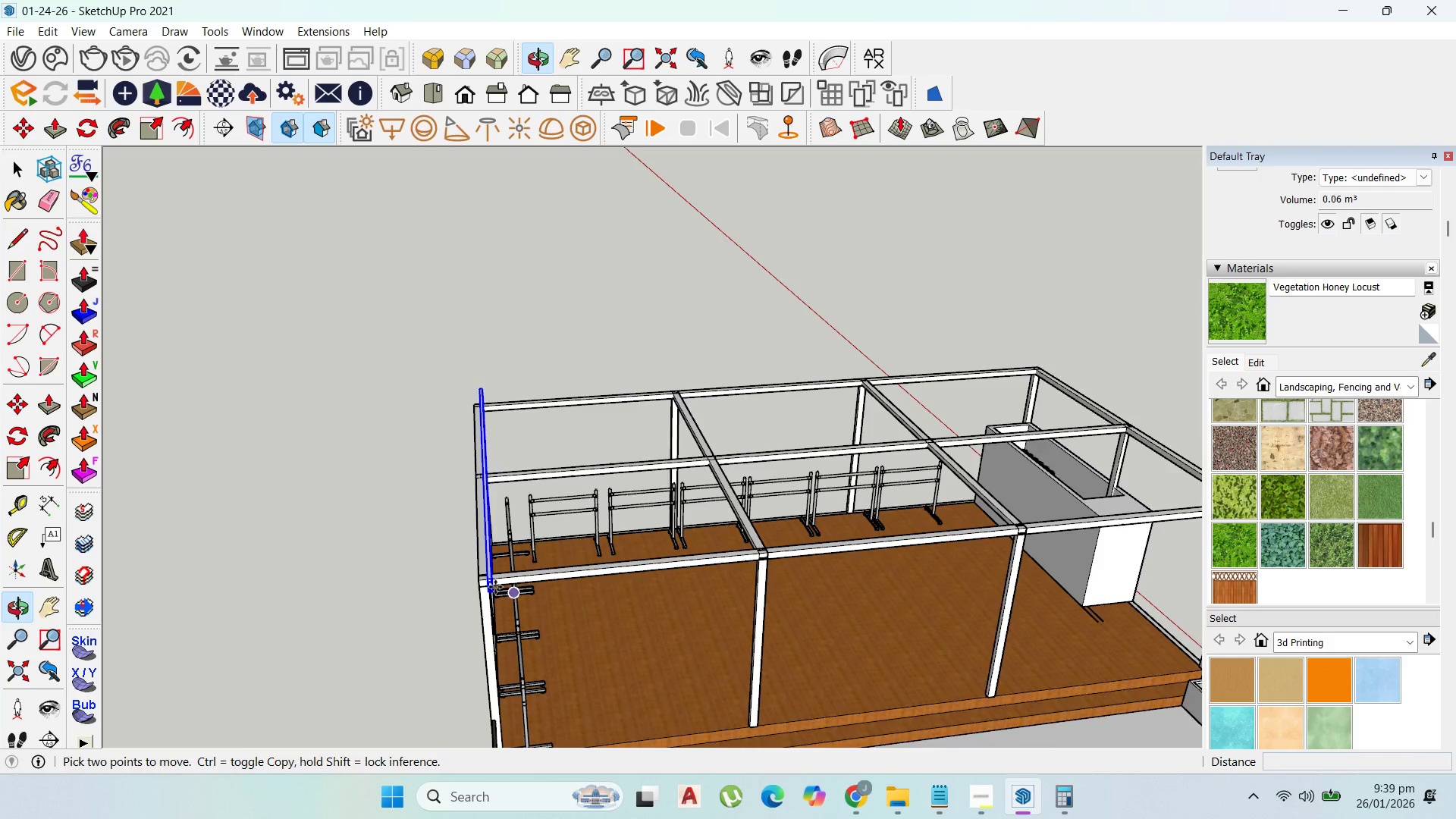 
right_click([483, 566])
 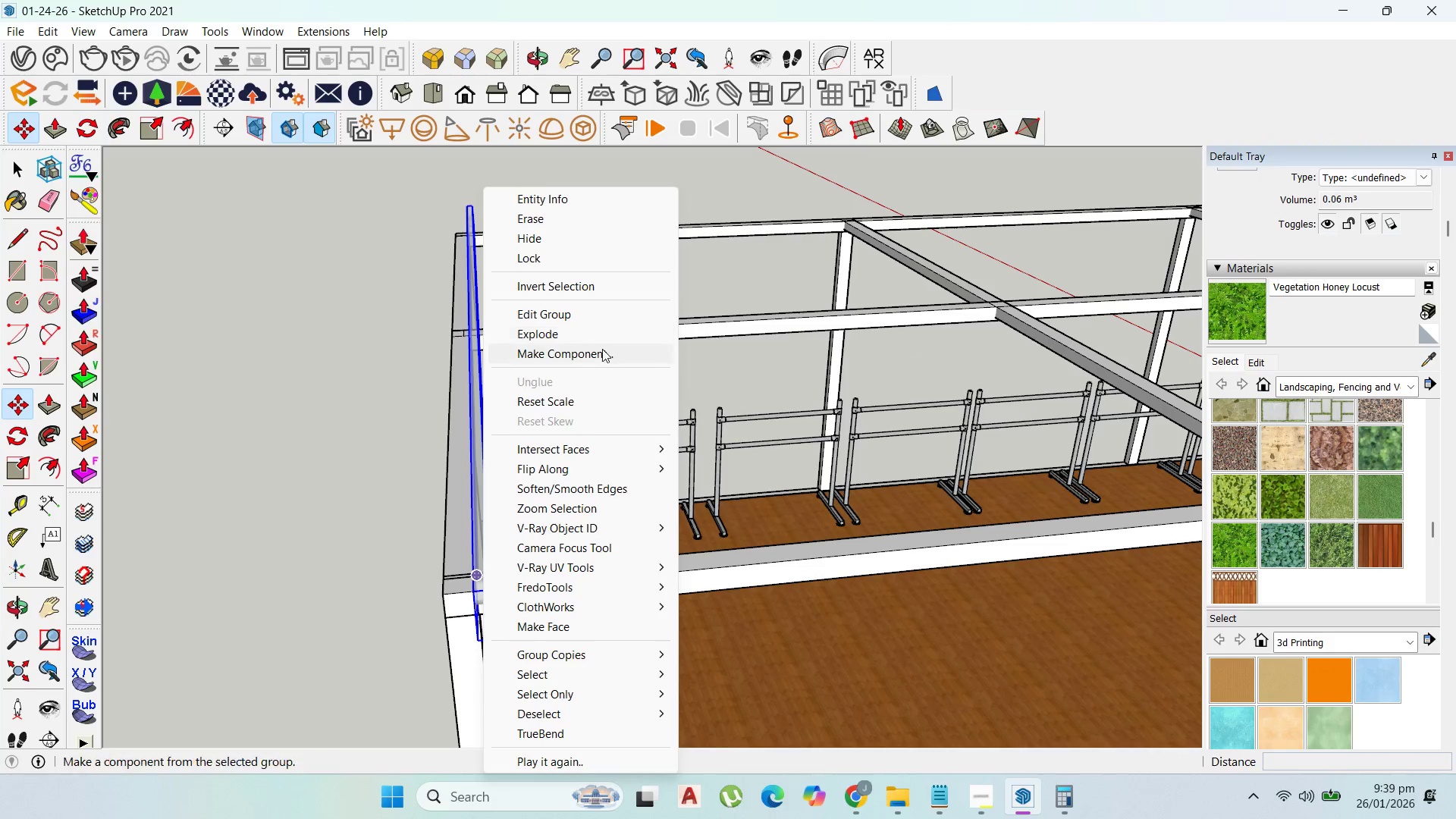 
scroll: coordinate [496, 566], scroll_direction: up, amount: 10.0
 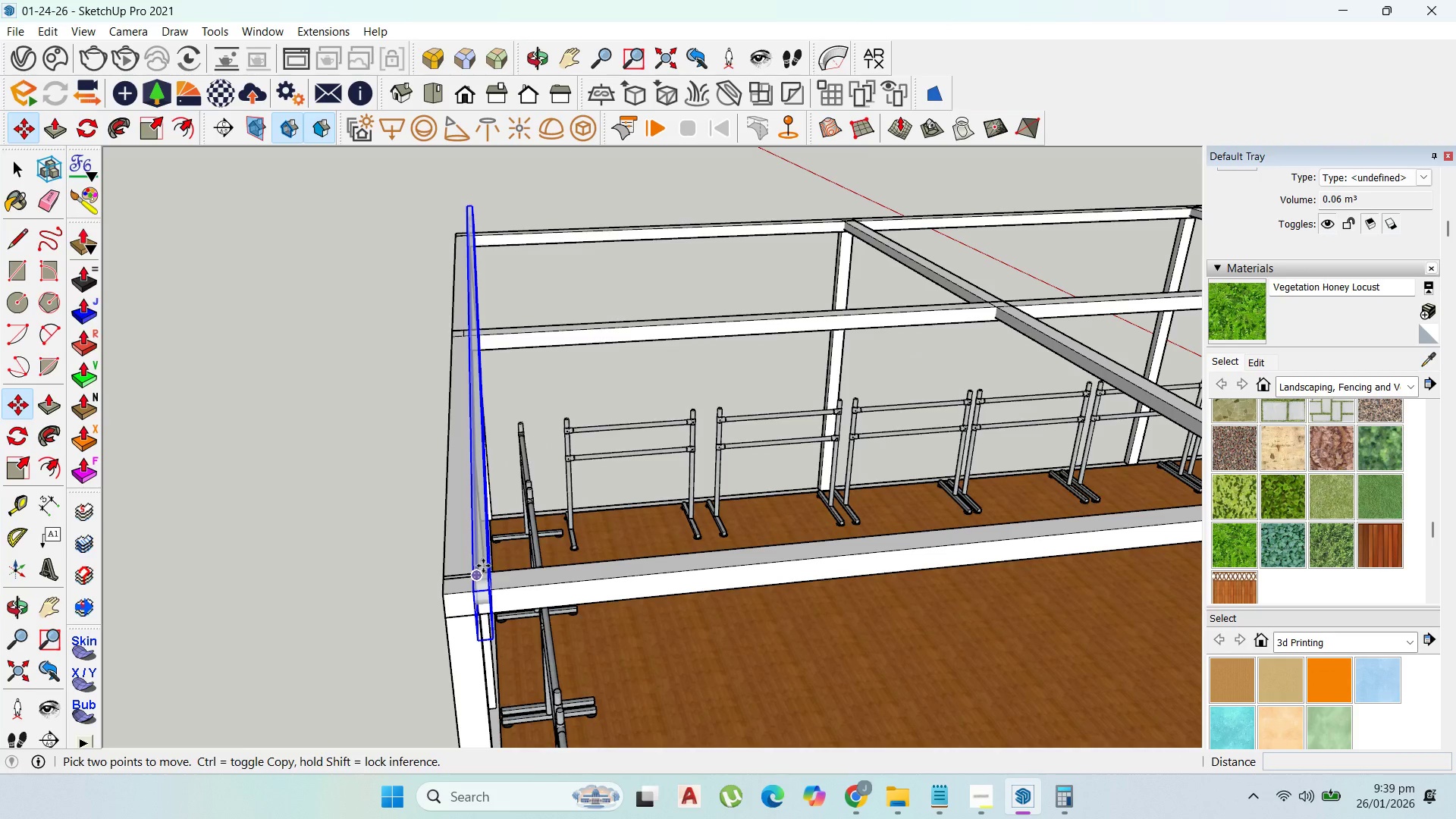 
left_click([602, 351])
 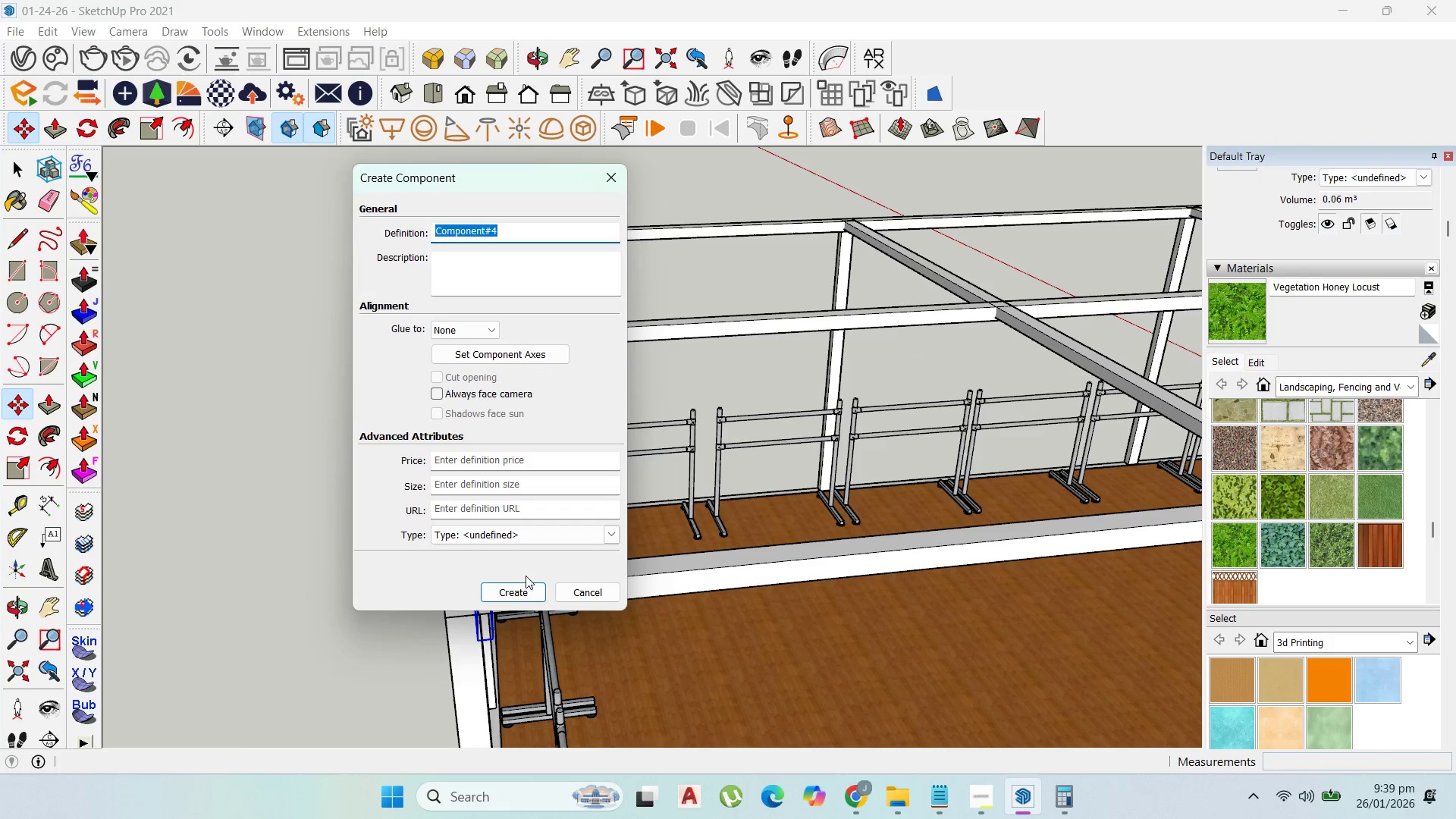 
left_click_drag(start_coordinate=[525, 588], to_coordinate=[527, 583])
 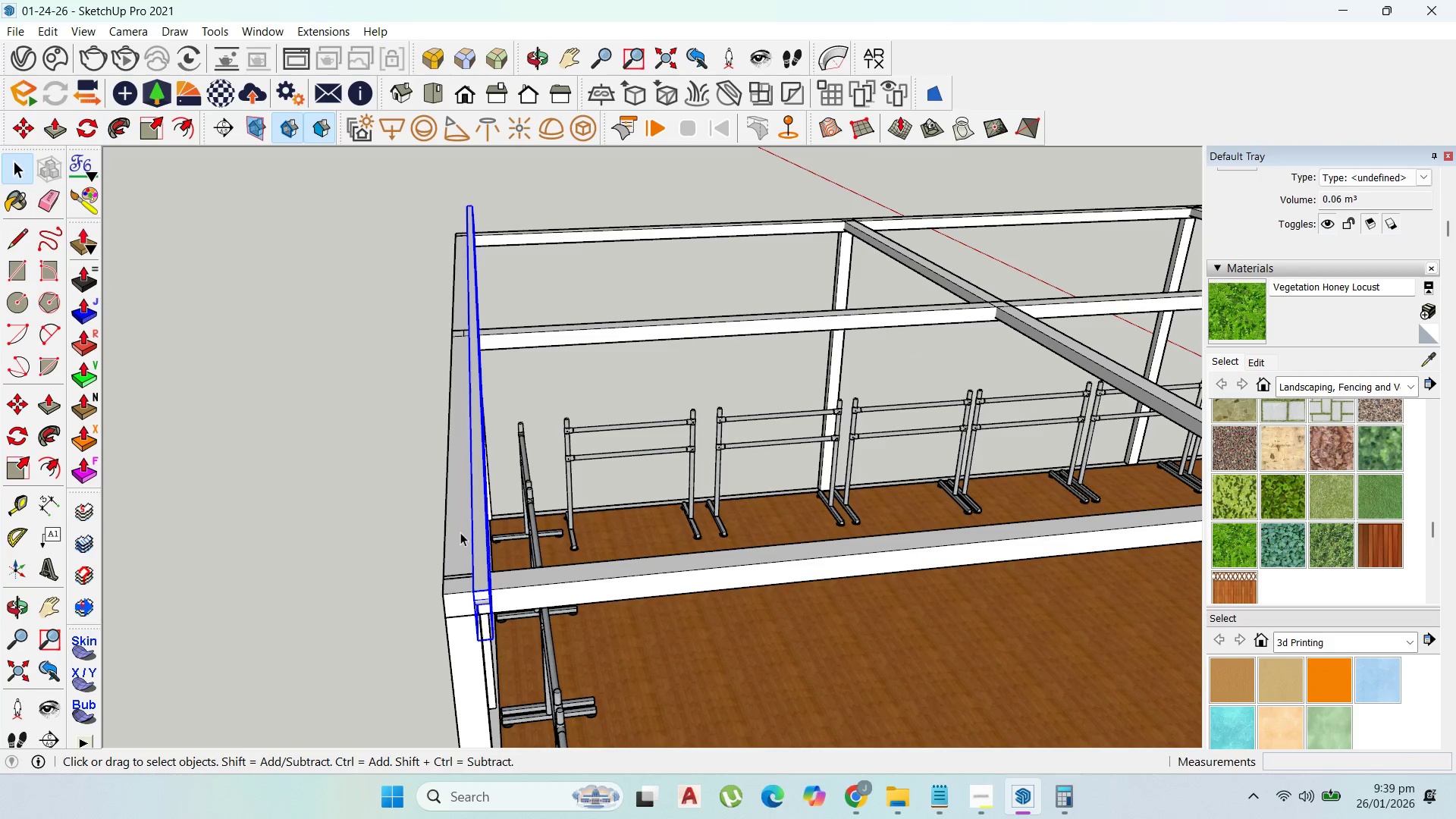 
scroll: coordinate [460, 532], scroll_direction: up, amount: 2.0
 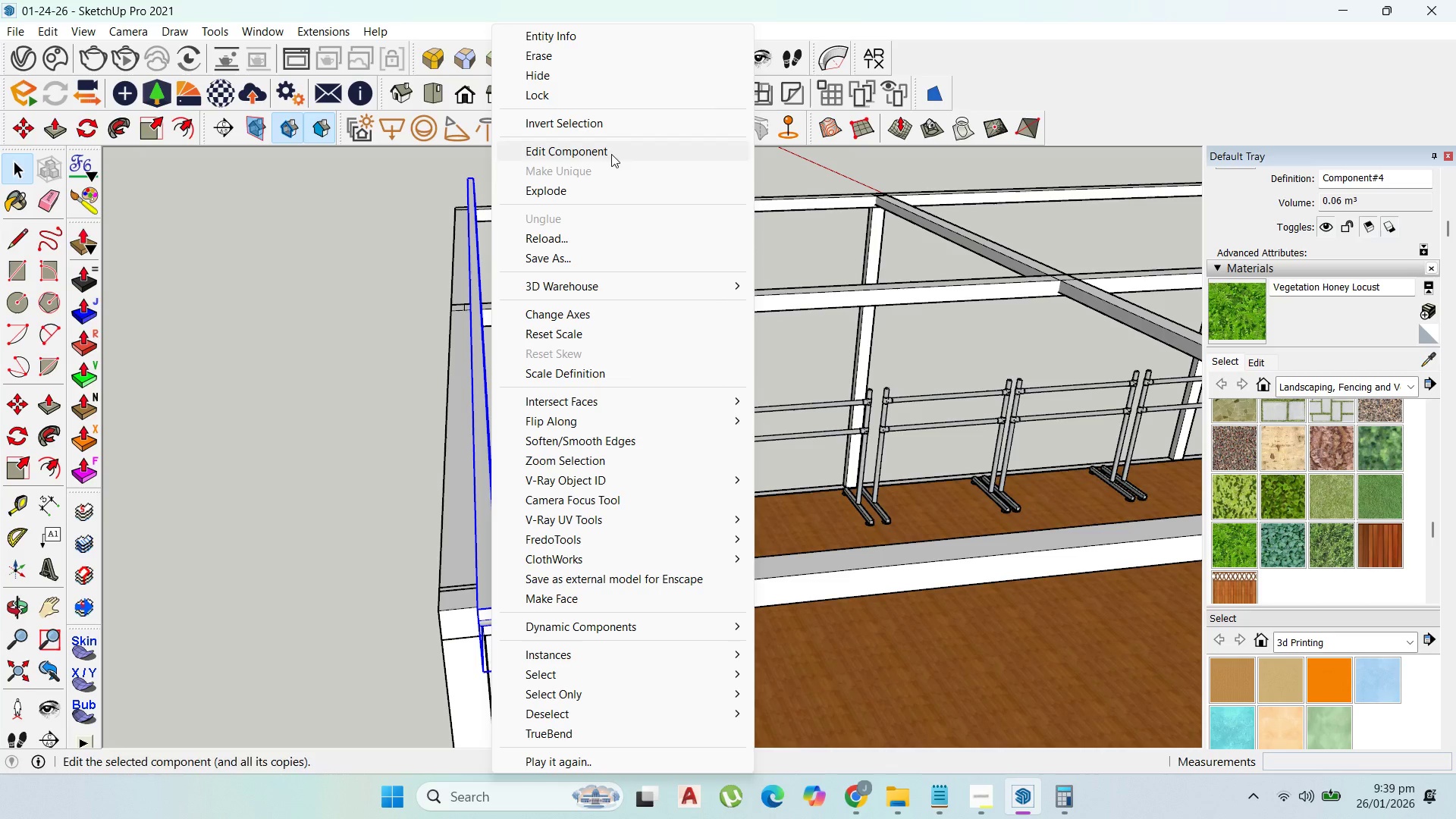 
wait(5.49)
 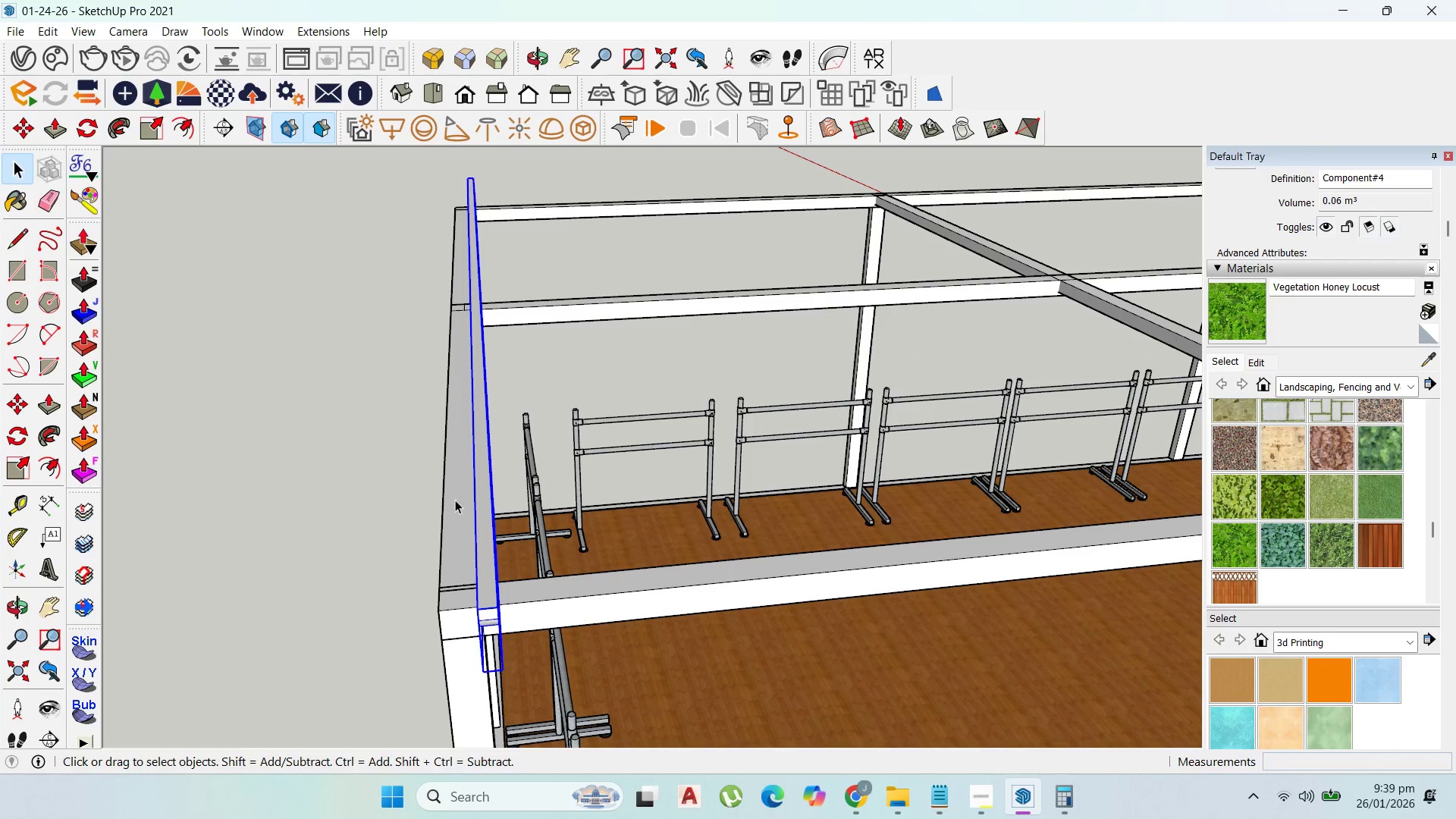 
left_click([589, 152])
 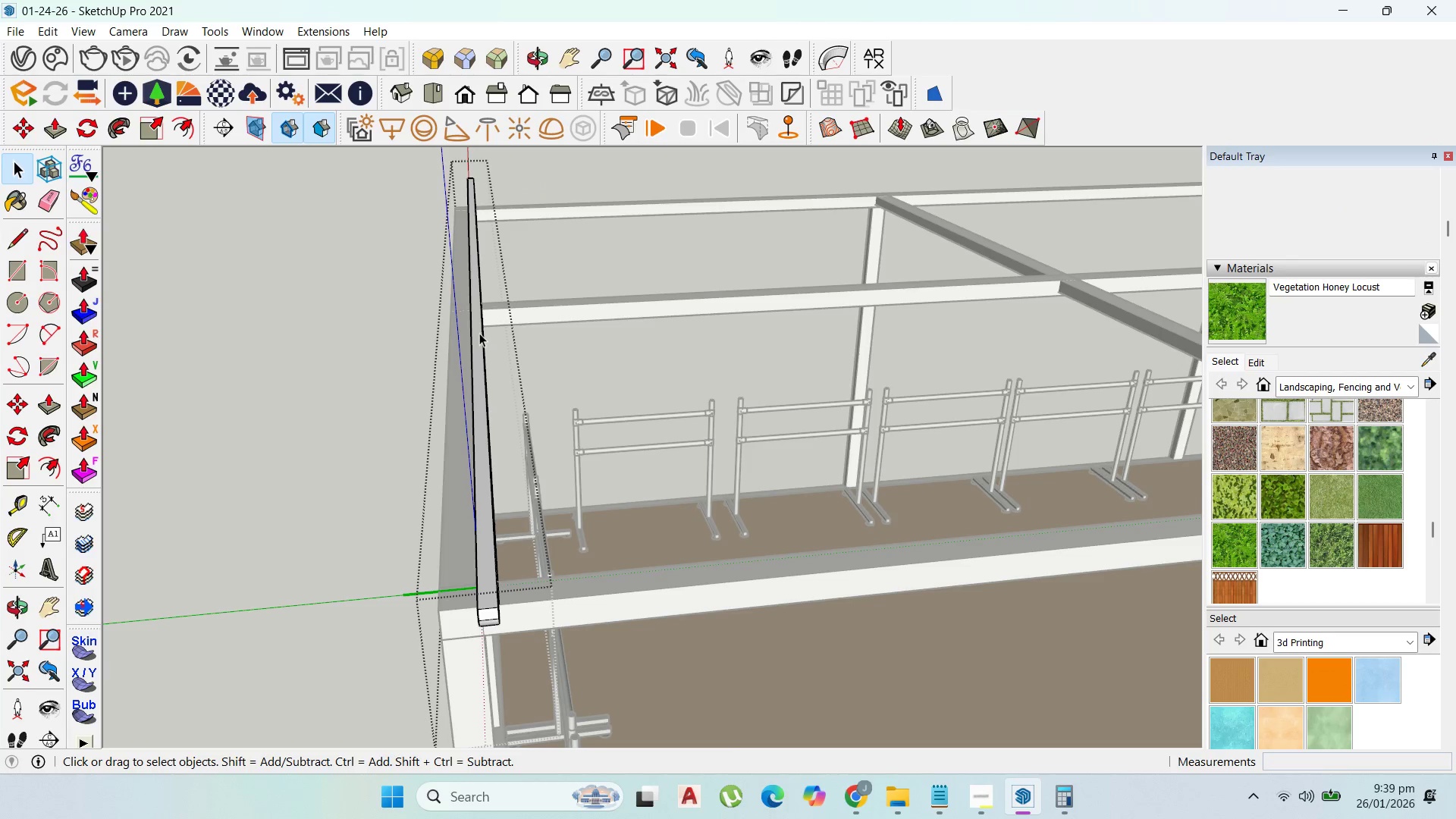 
key(Escape)
 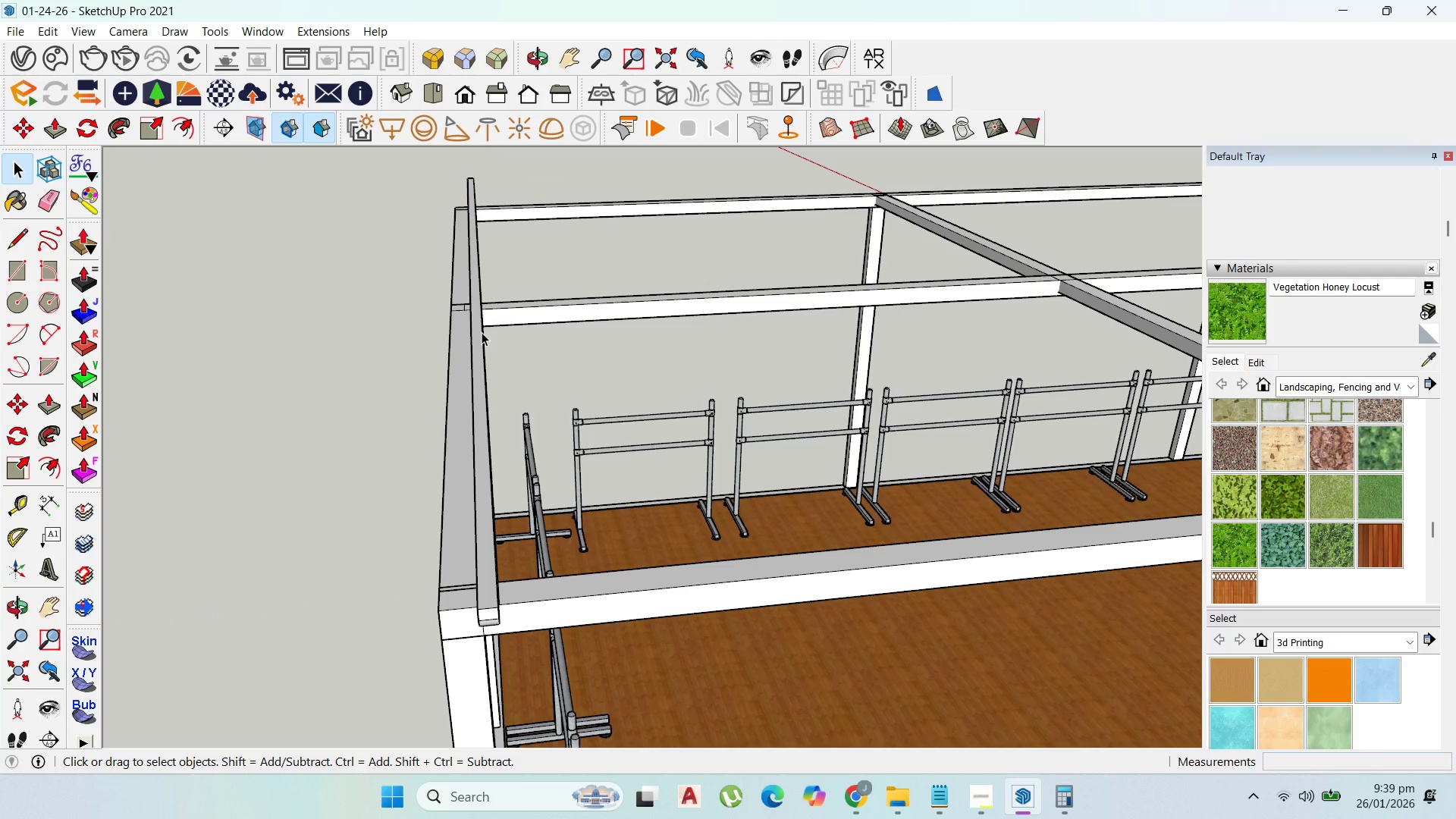 
key(Escape)
 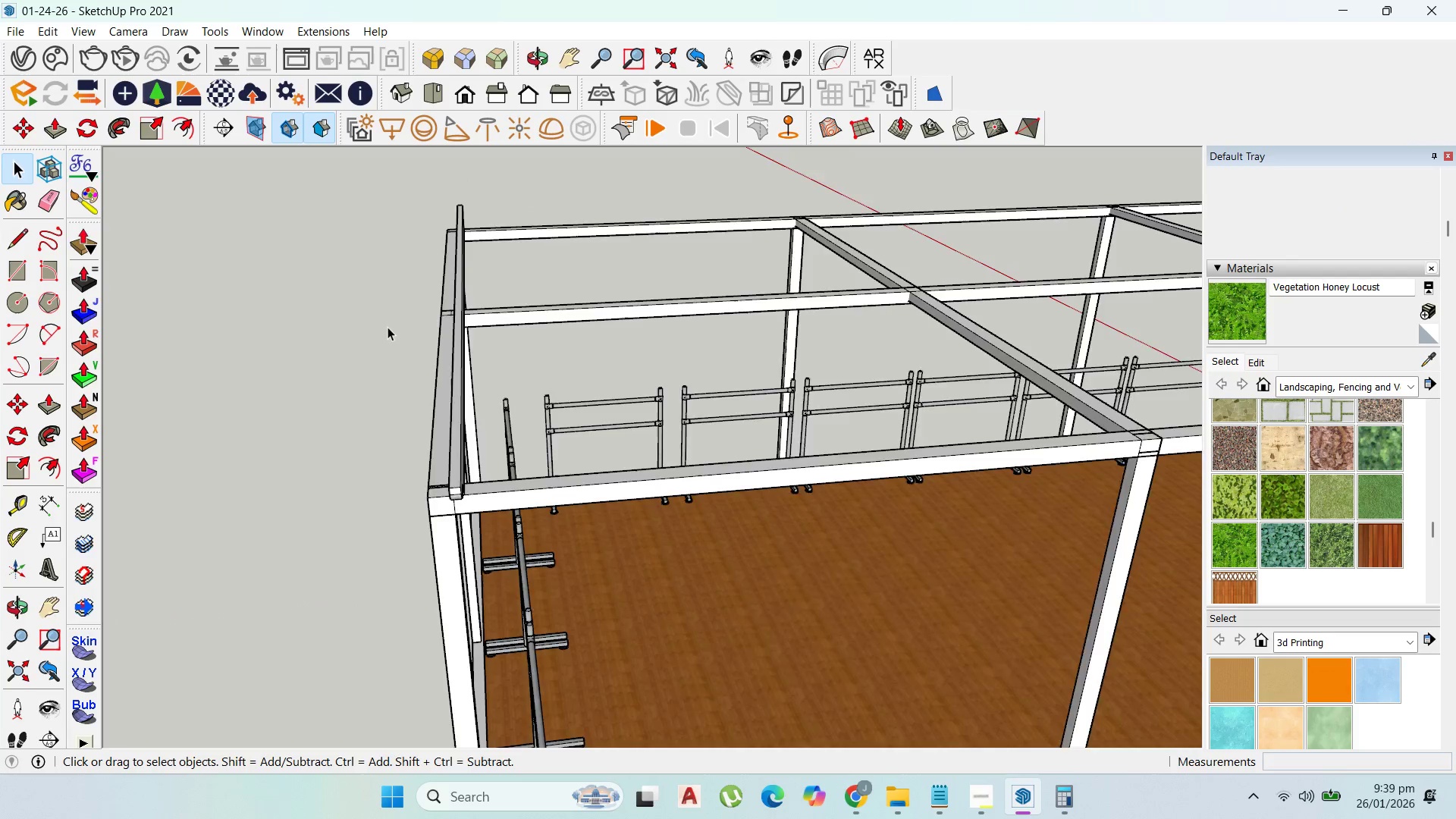 
scroll: coordinate [363, 392], scroll_direction: down, amount: 8.0
 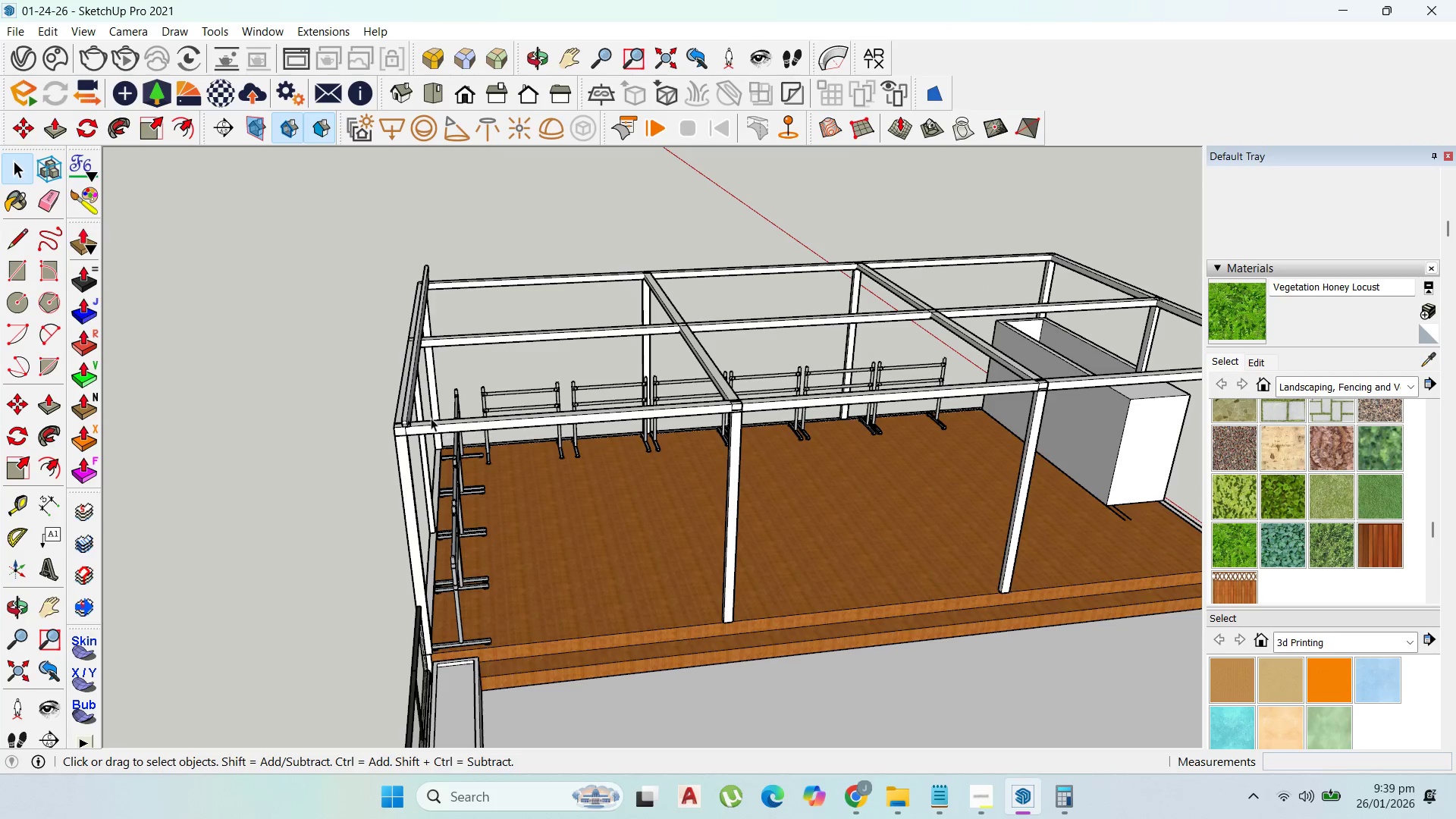 
scroll: coordinate [403, 412], scroll_direction: up, amount: 6.0
 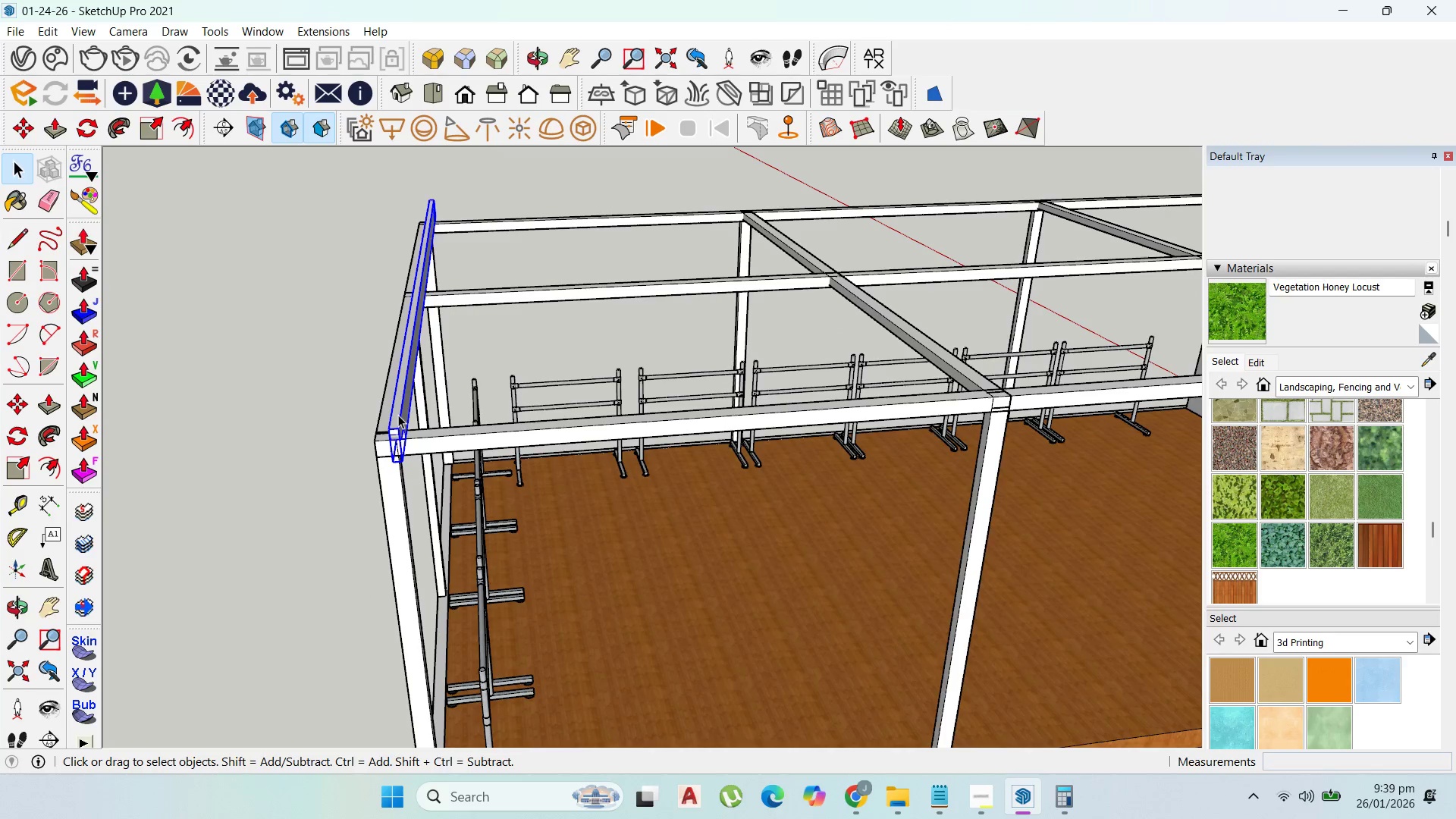 
key(M)
 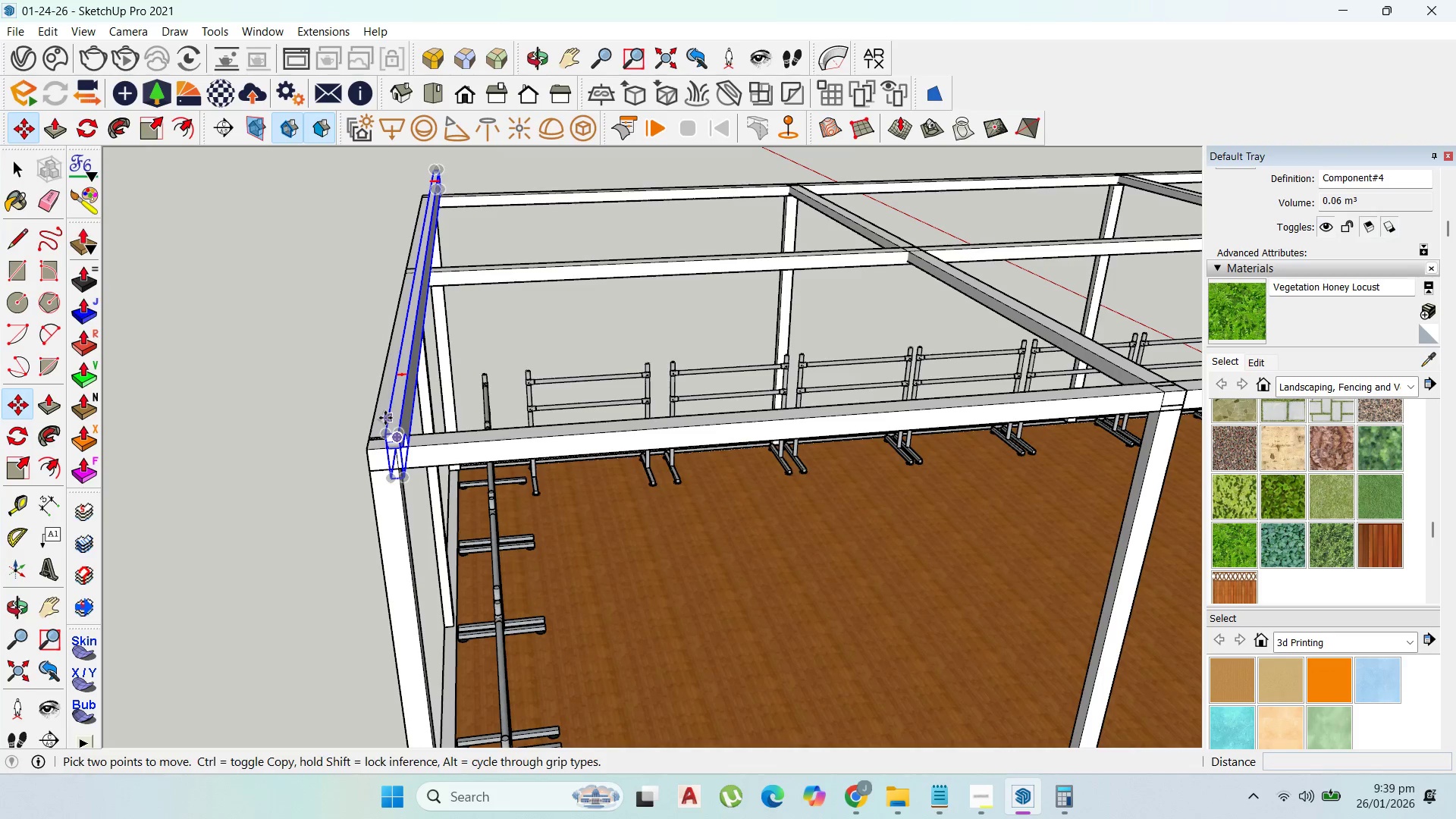 
scroll: coordinate [398, 416], scroll_direction: up, amount: 3.0
 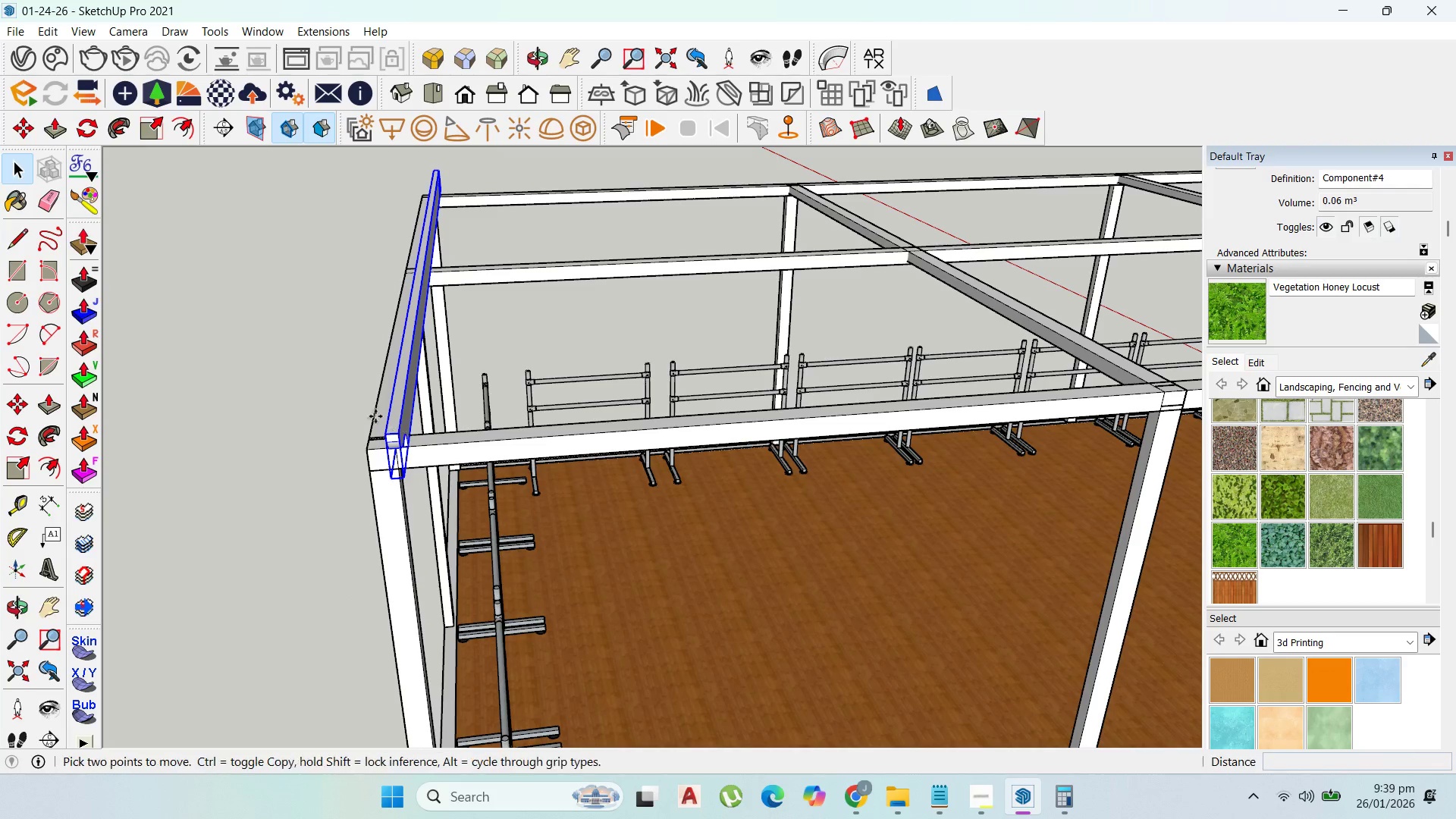 
left_click([385, 418])
 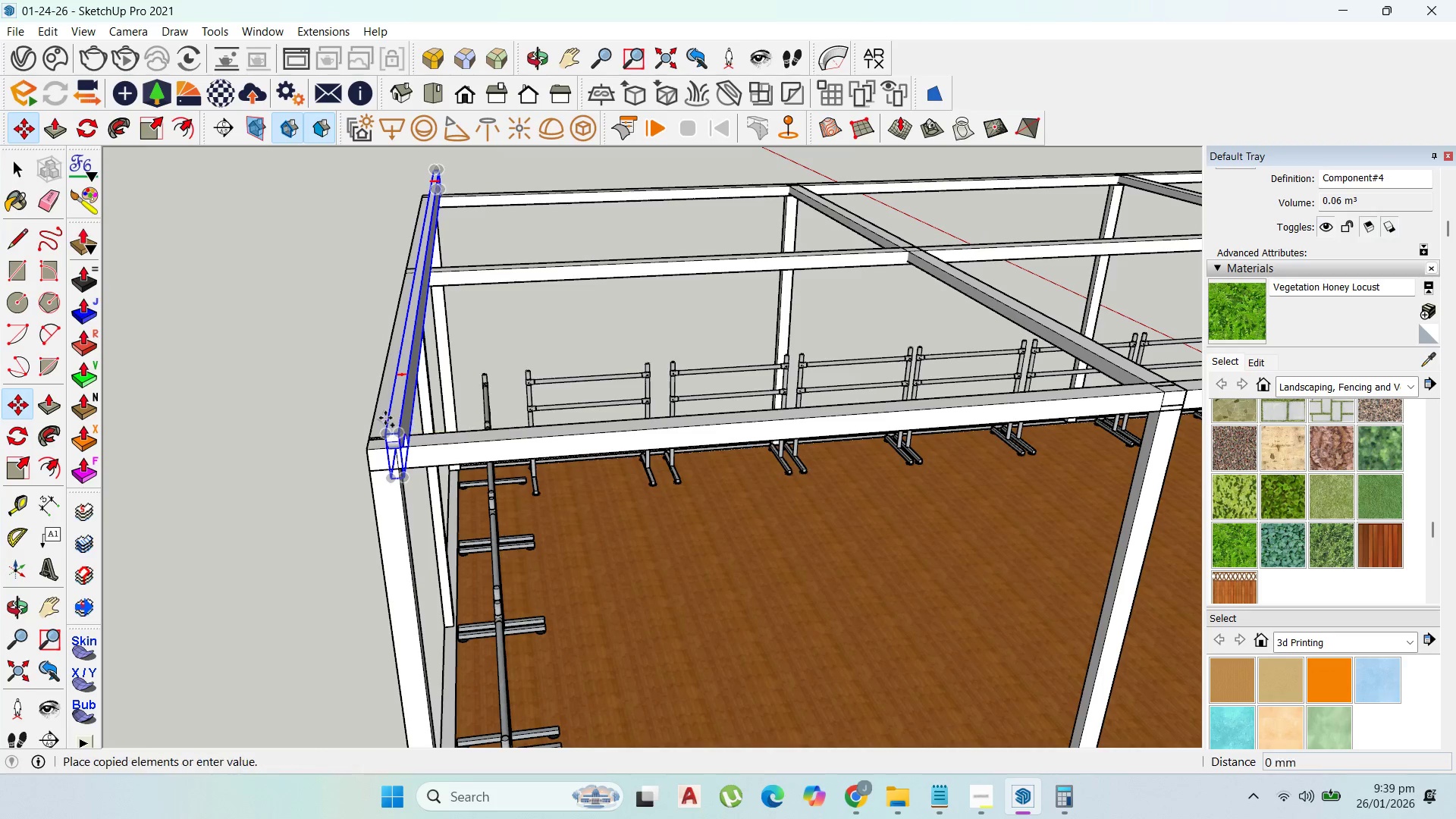 
key(Control+ControlLeft)
 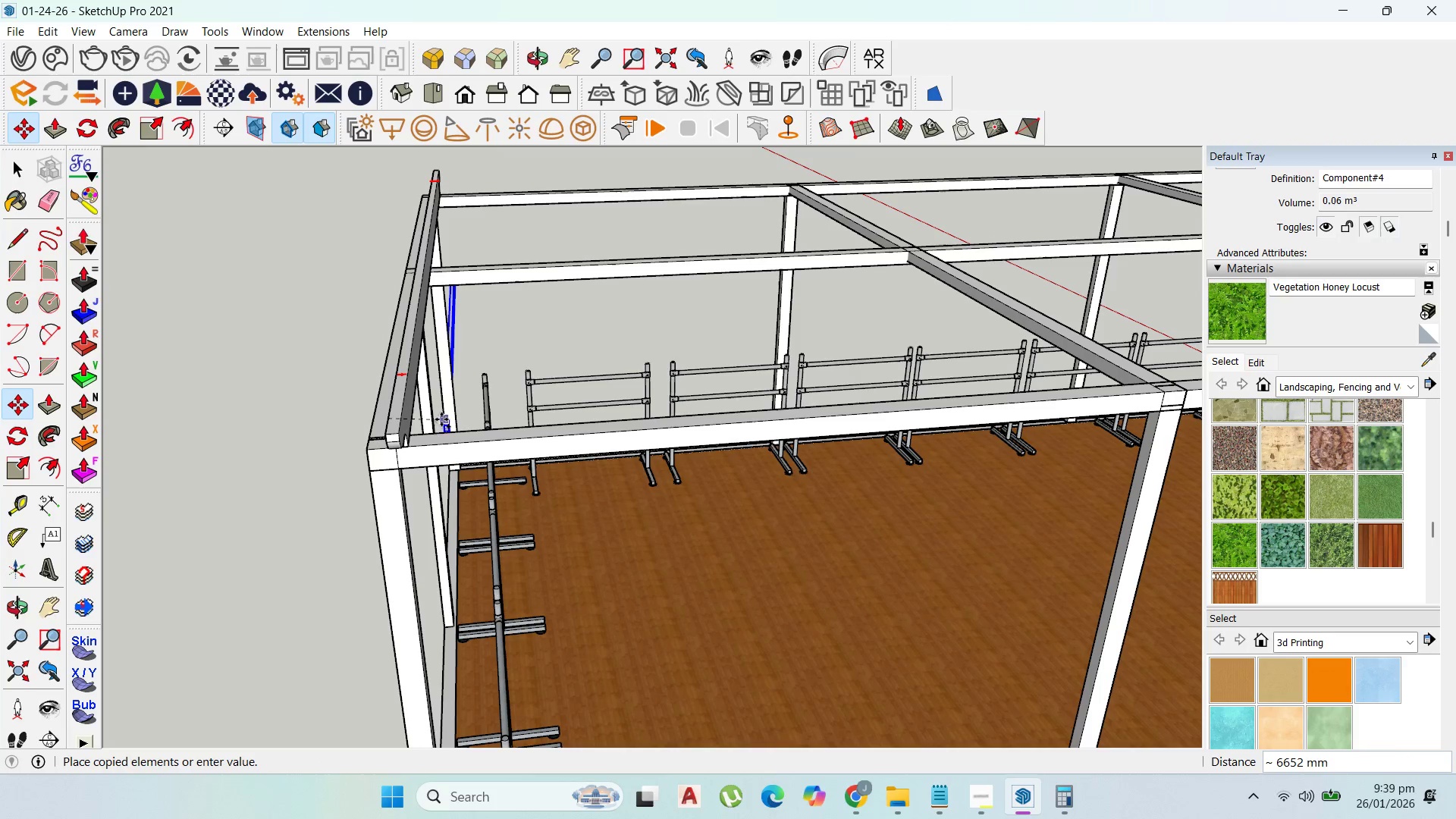 
key(ArrowRight)
 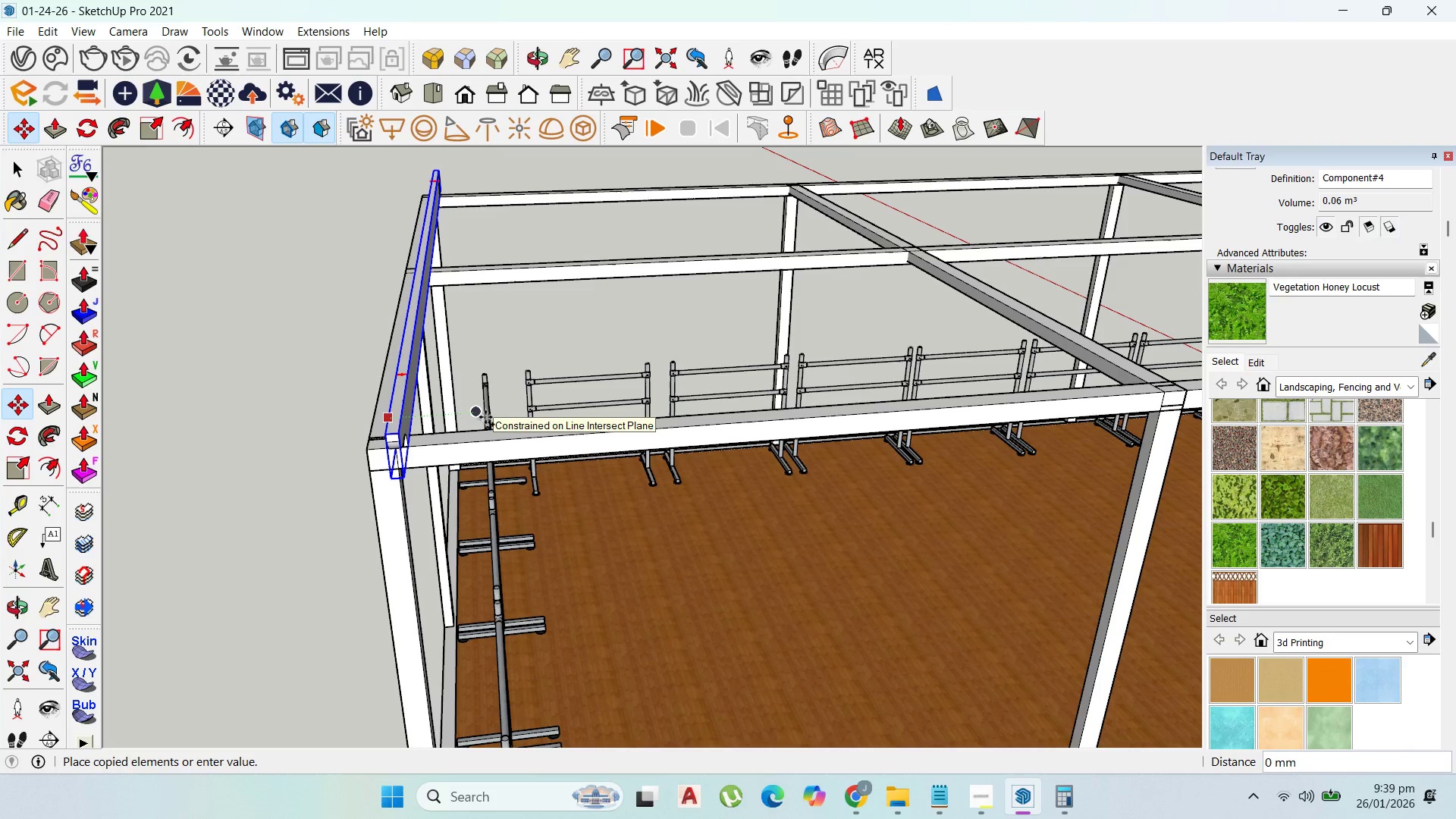 
key(ArrowLeft)
 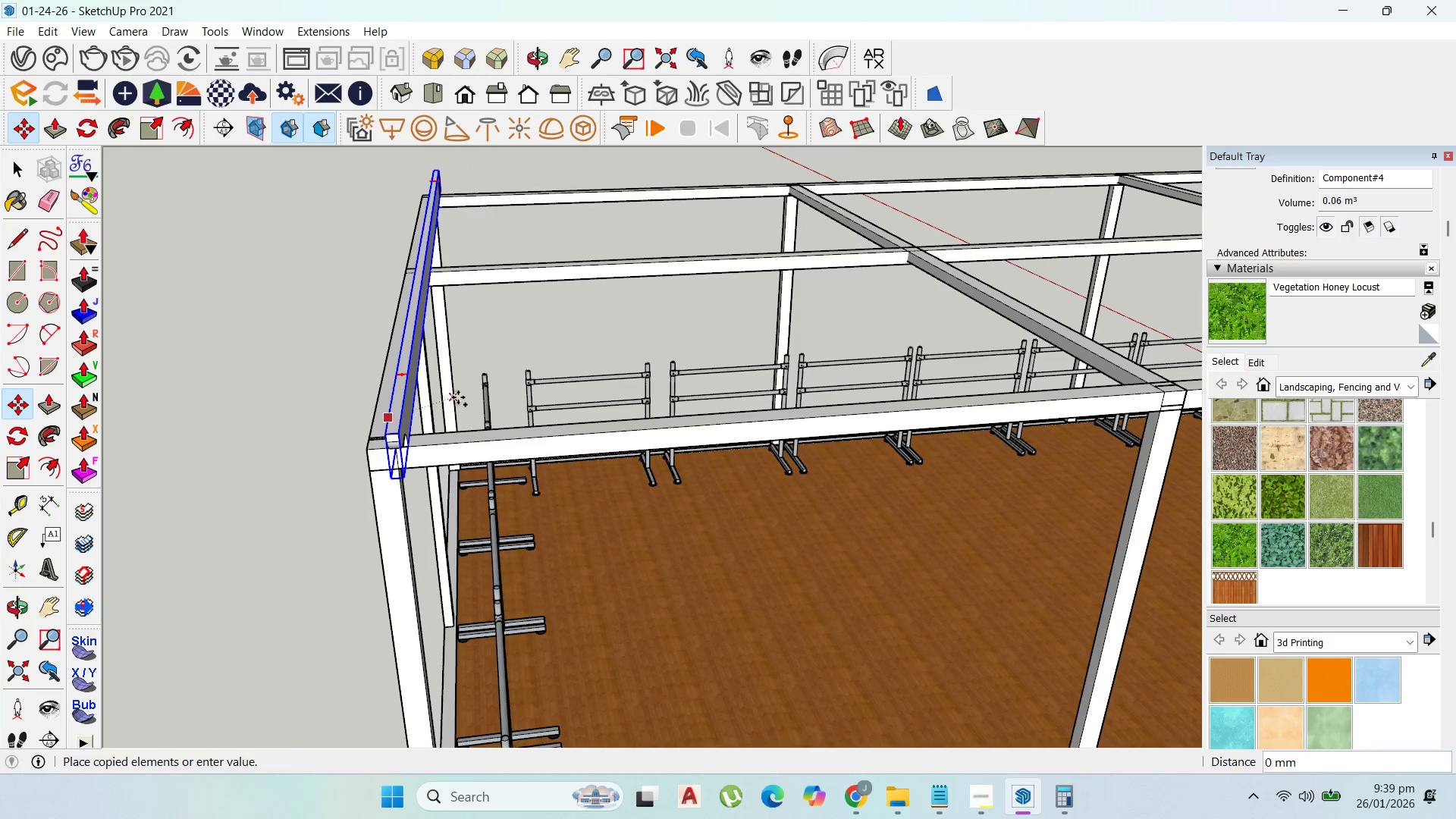 
wait(8.99)
 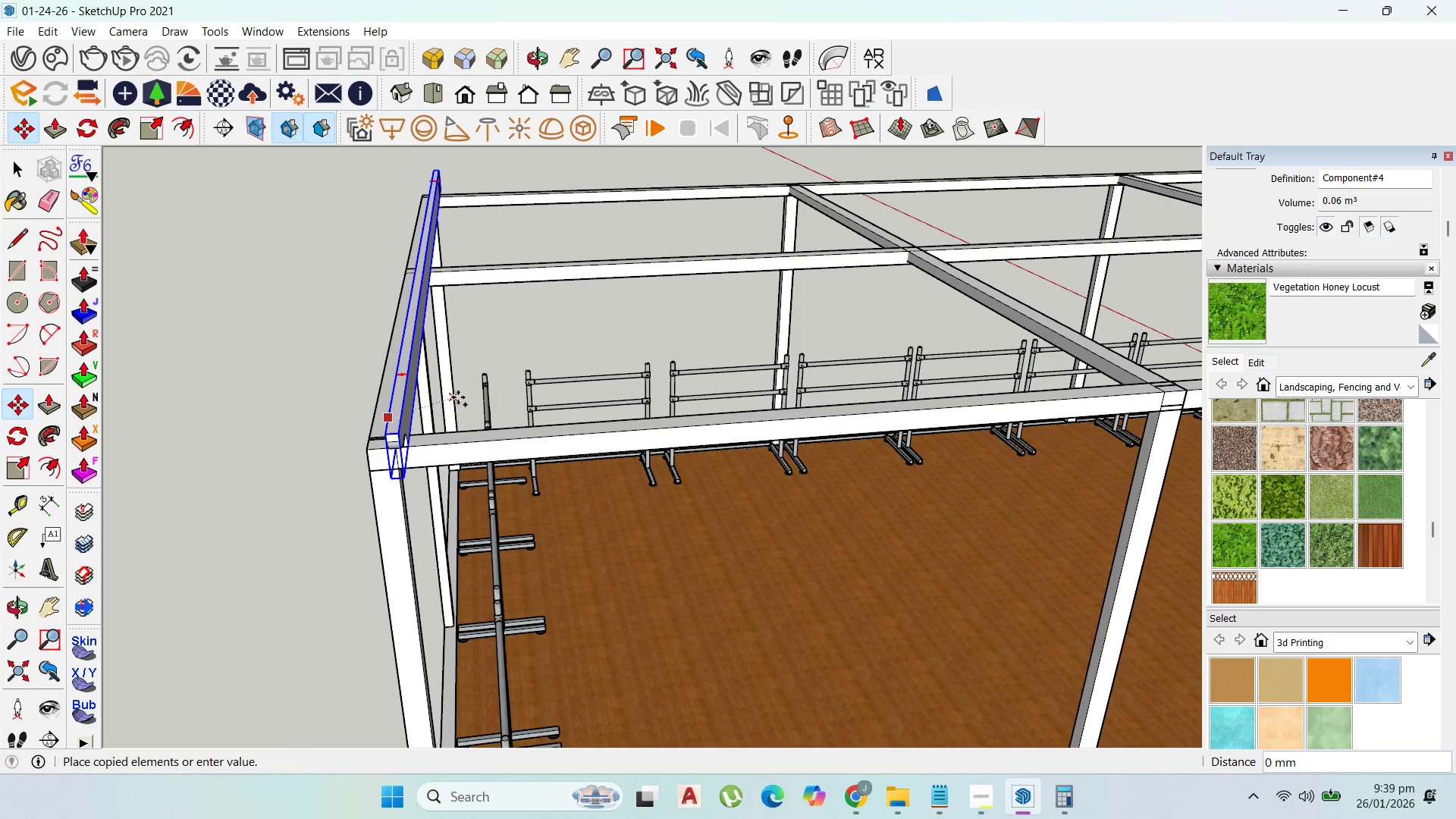 
type(200)
 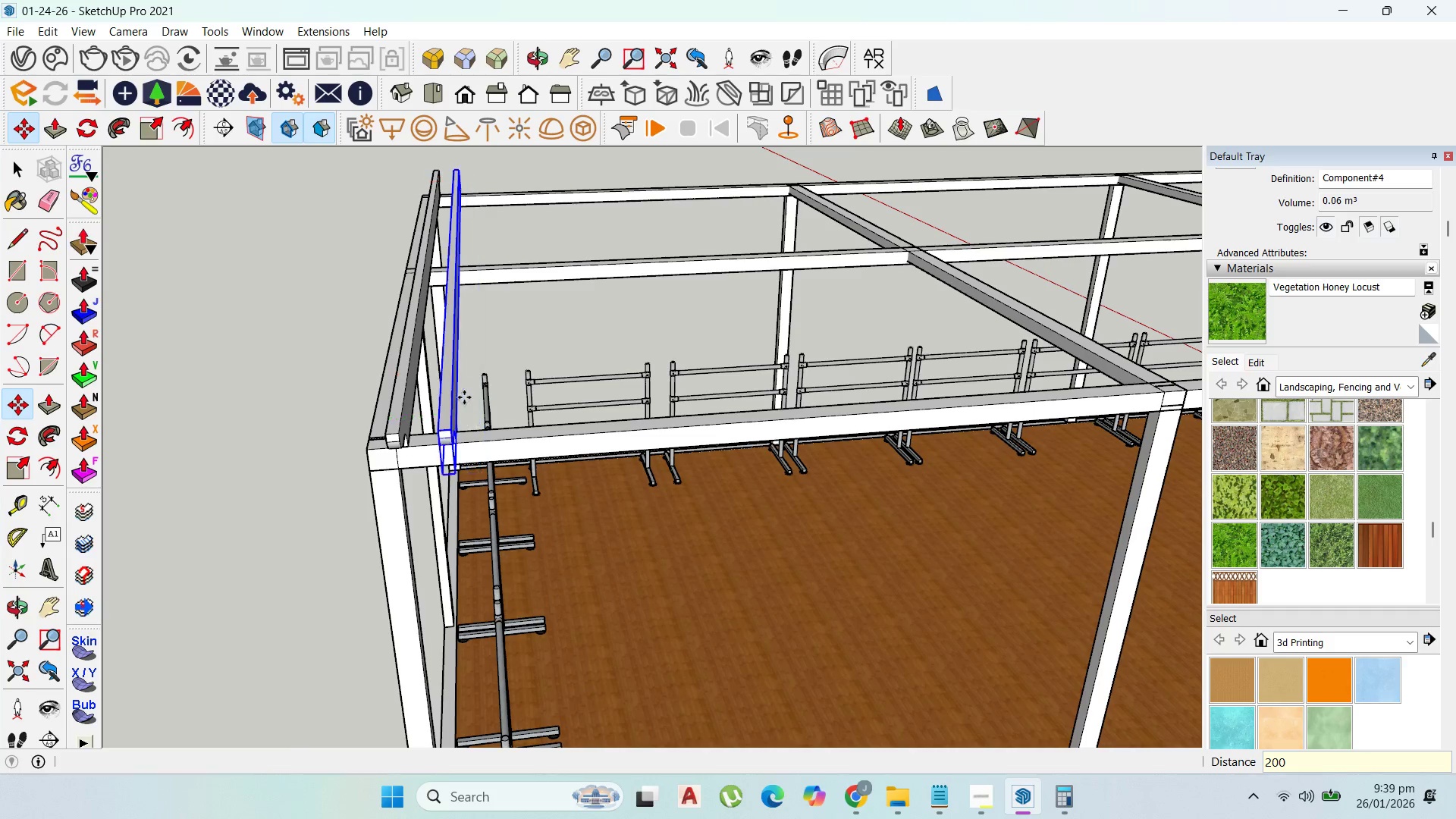 
key(Enter)
 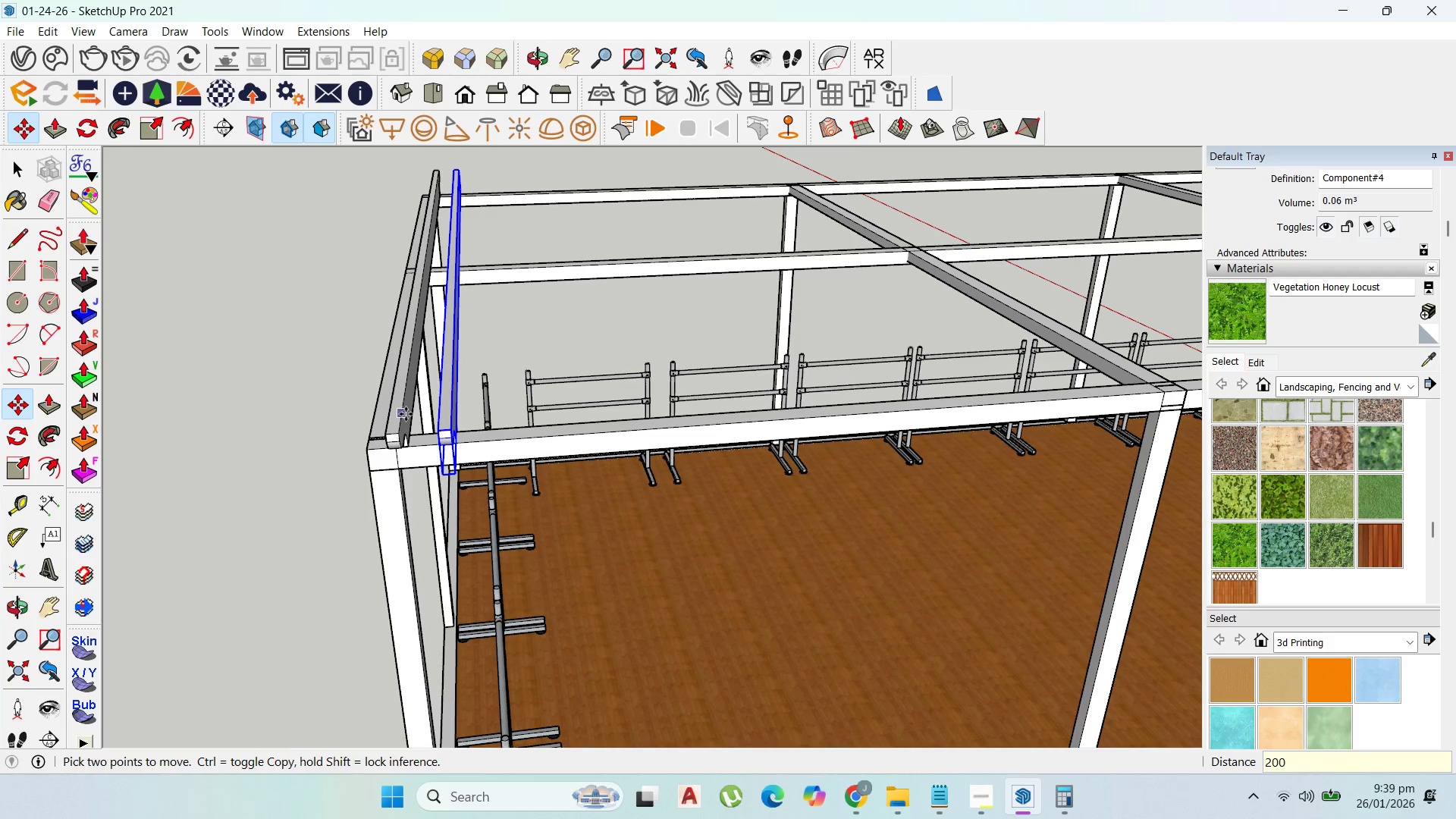 
left_click([406, 414])
 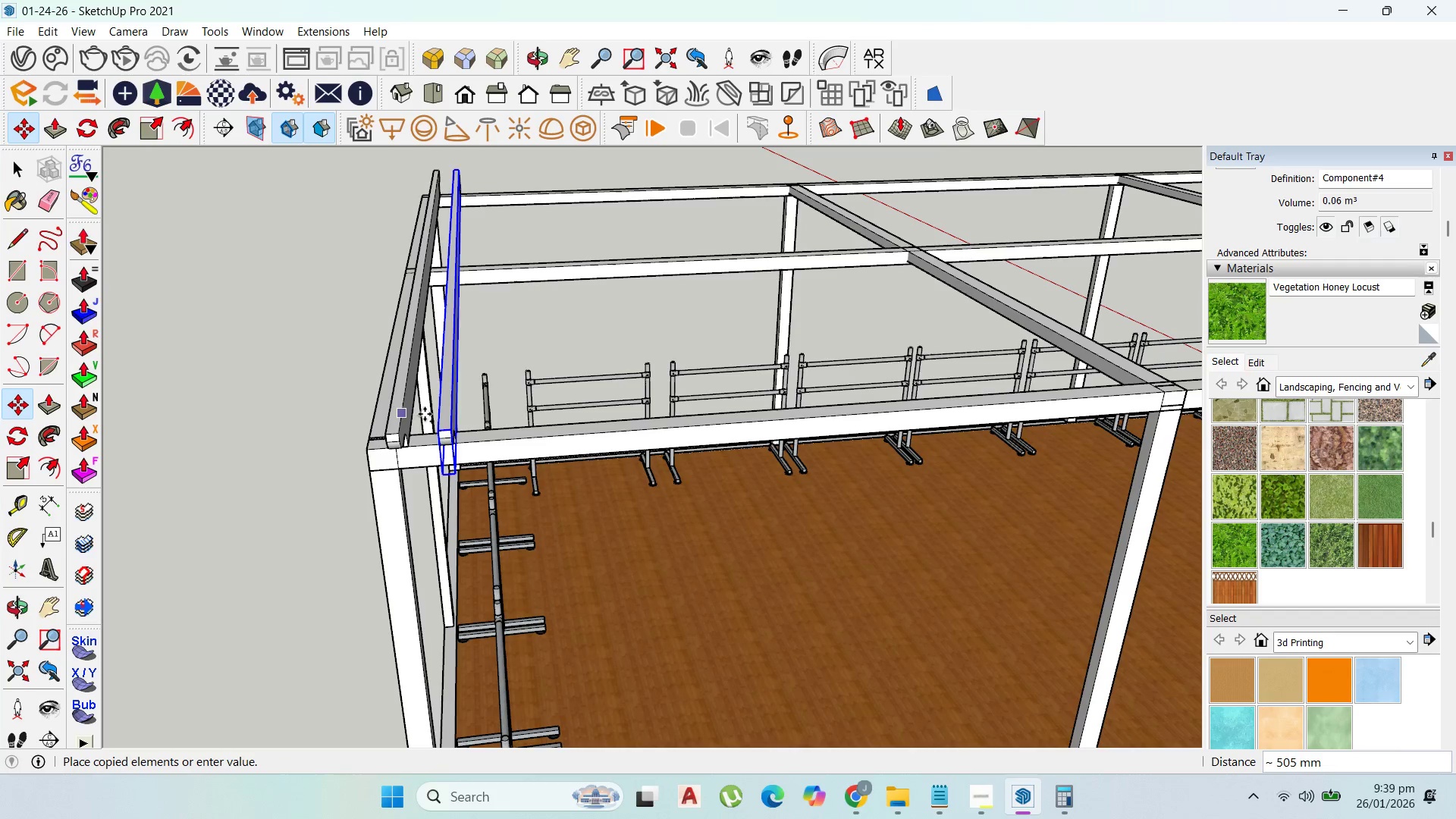 
key(Control+ControlLeft)
 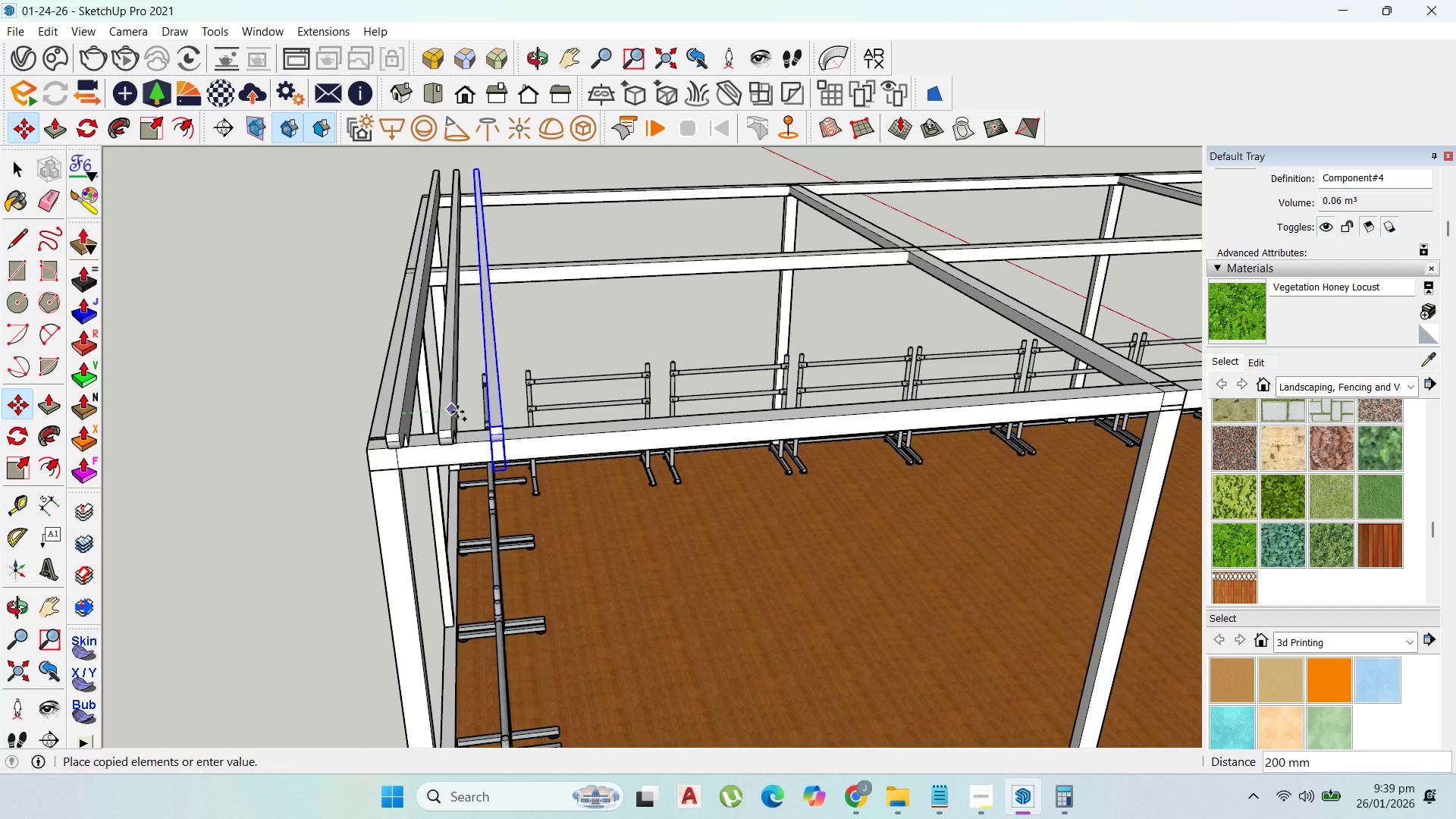 
left_click([457, 412])
 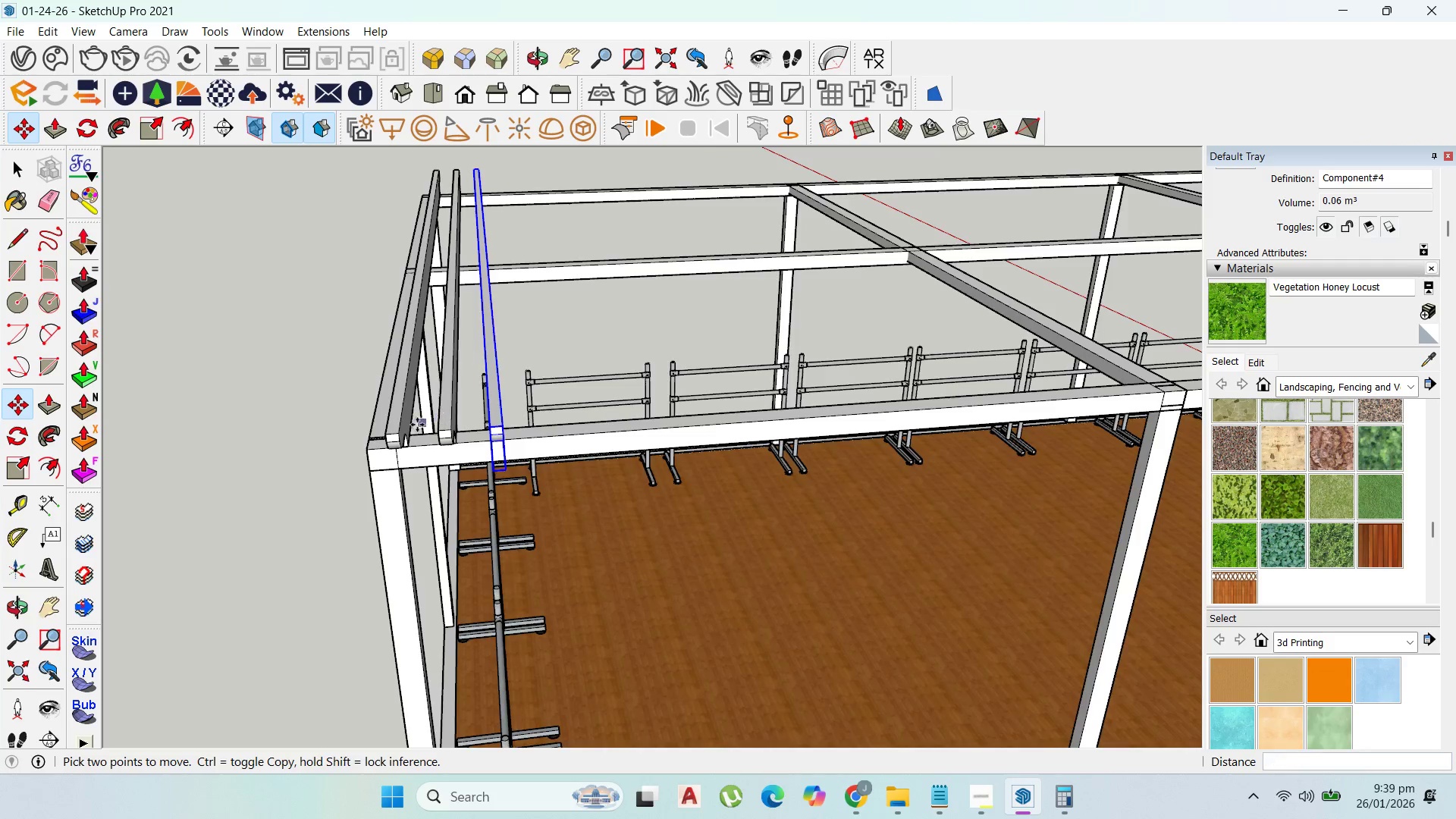 
scroll: coordinate [416, 448], scroll_direction: down, amount: 7.0
 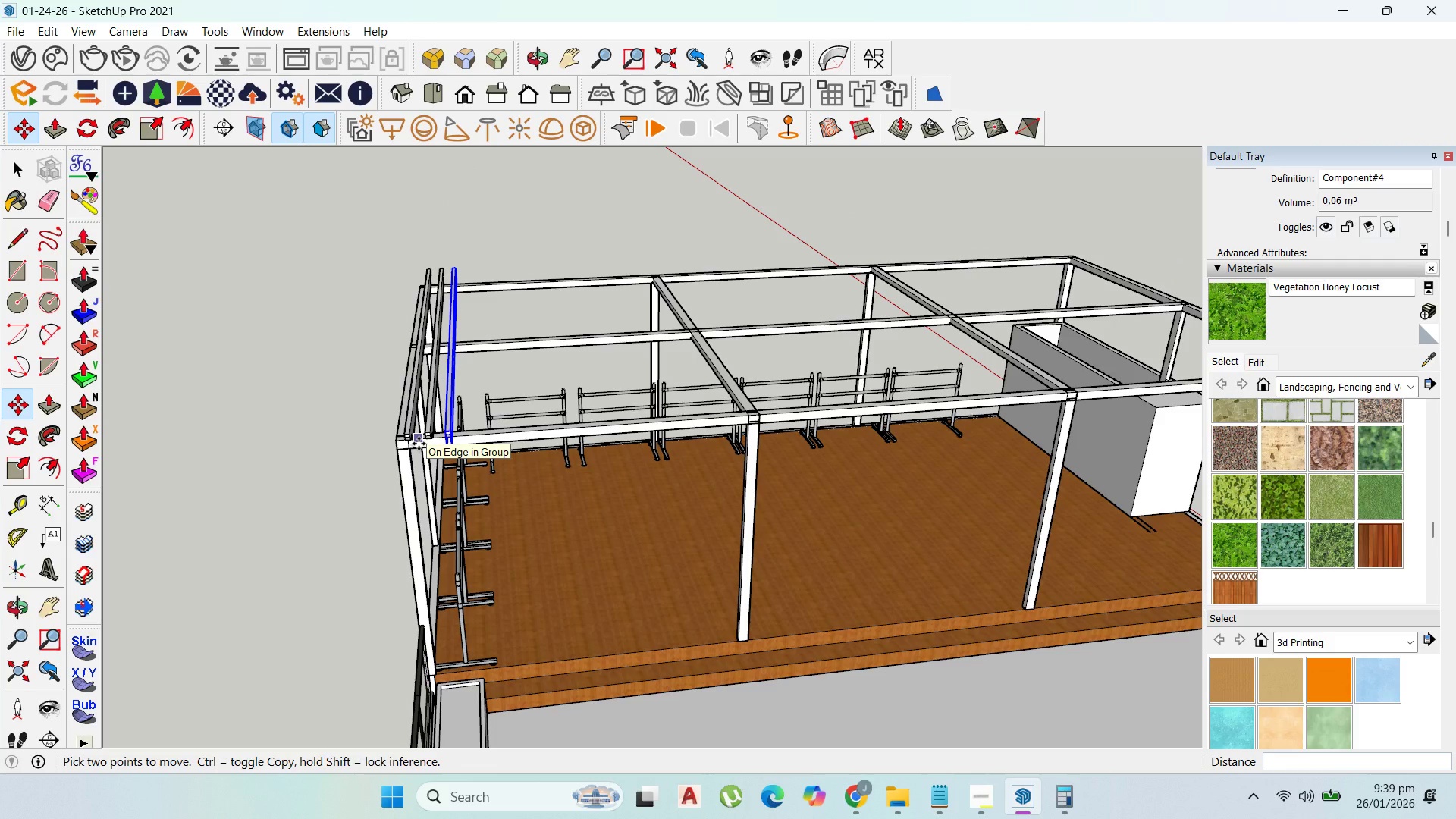 
key(NumpadMultiply)
 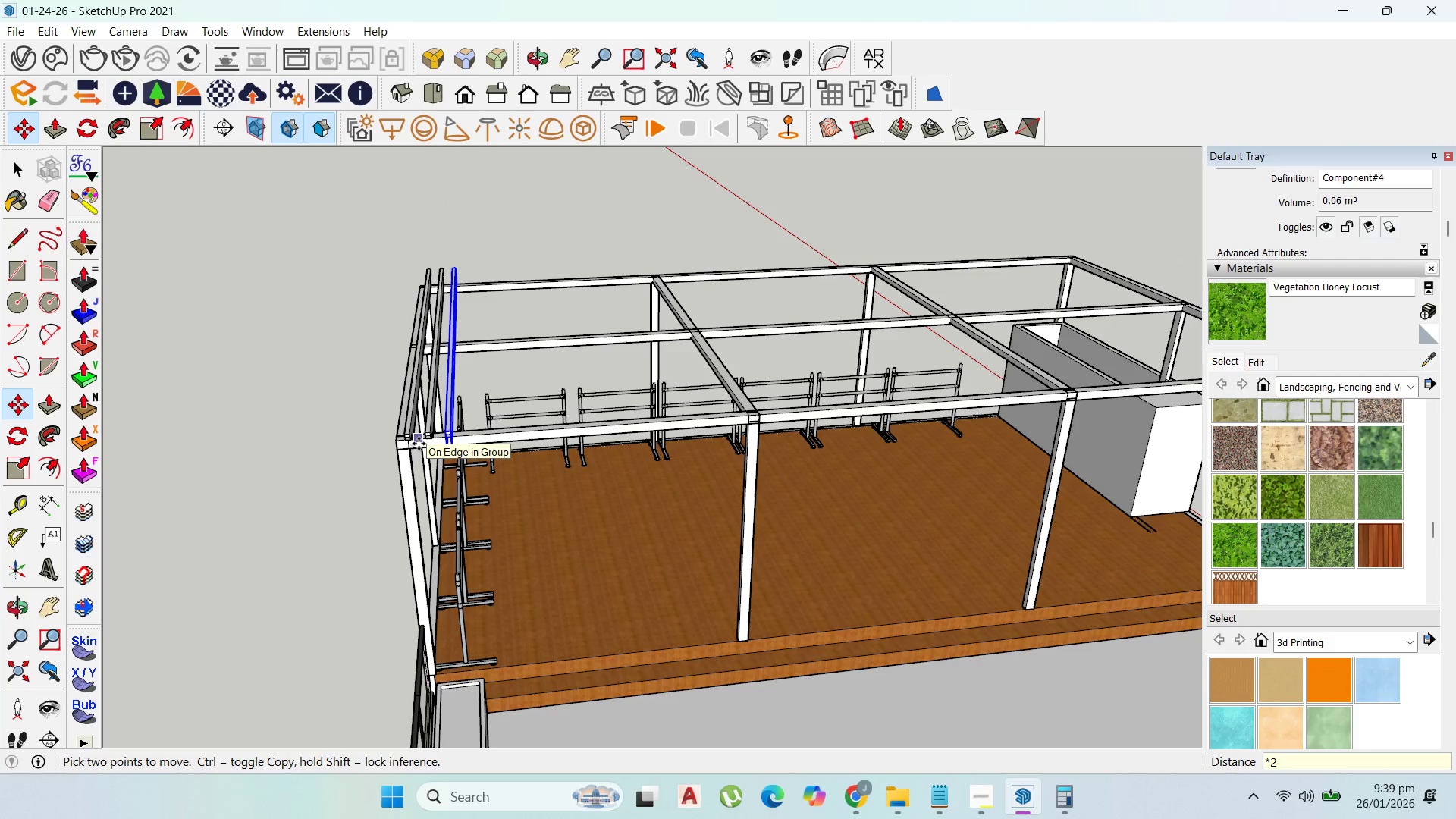 
key(Numpad2)
 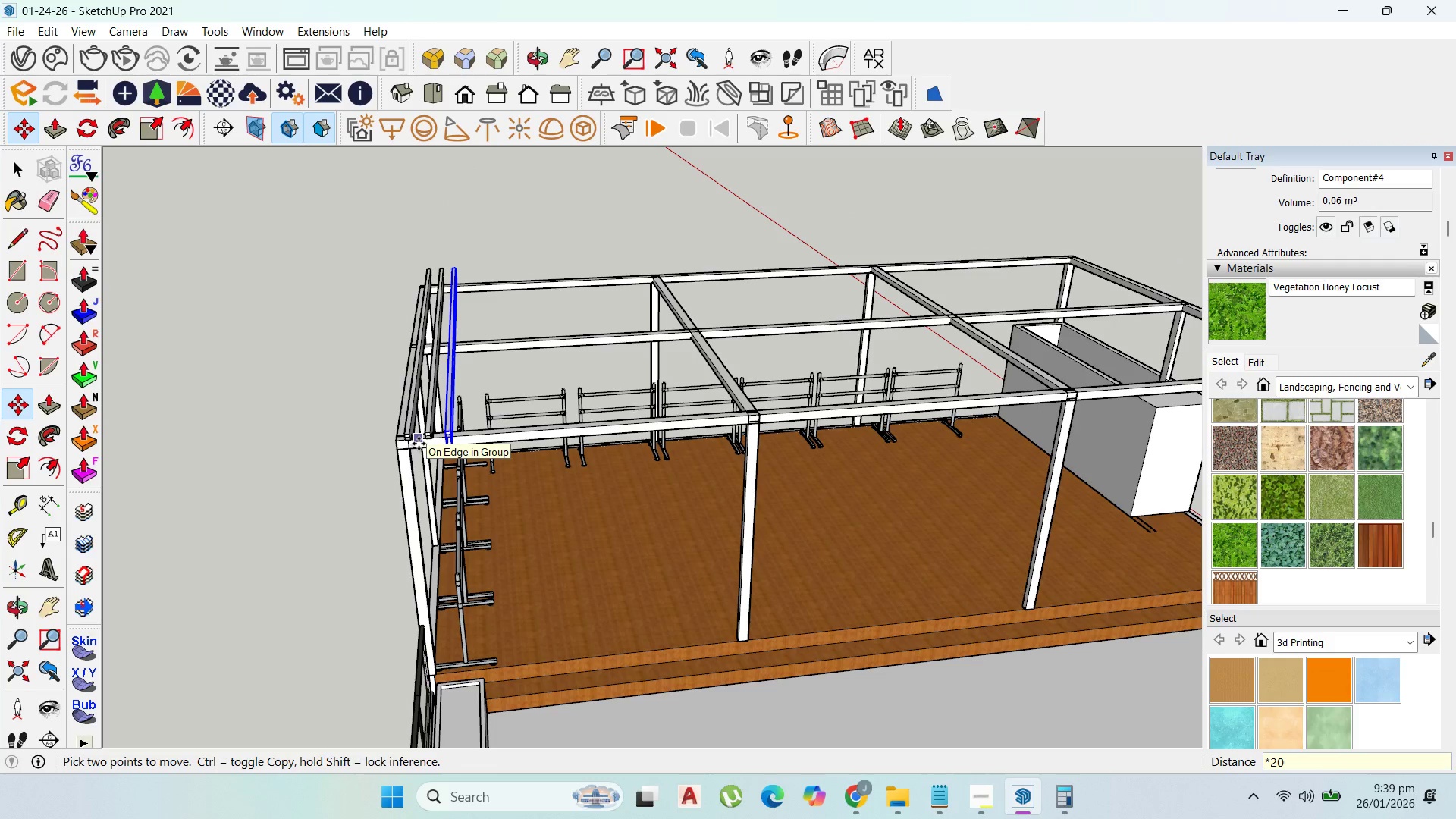 
key(Numpad0)
 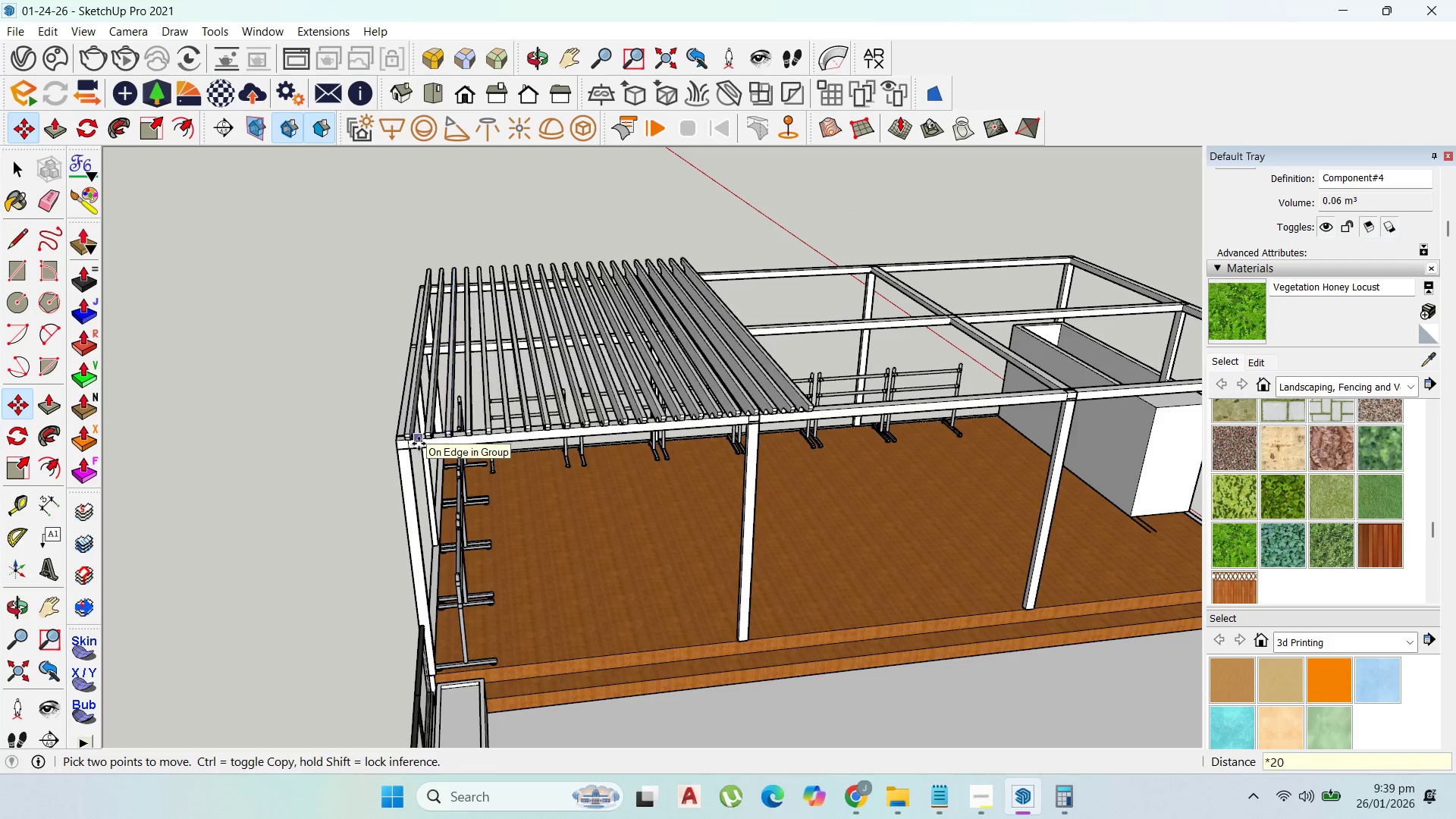 
key(Enter)
 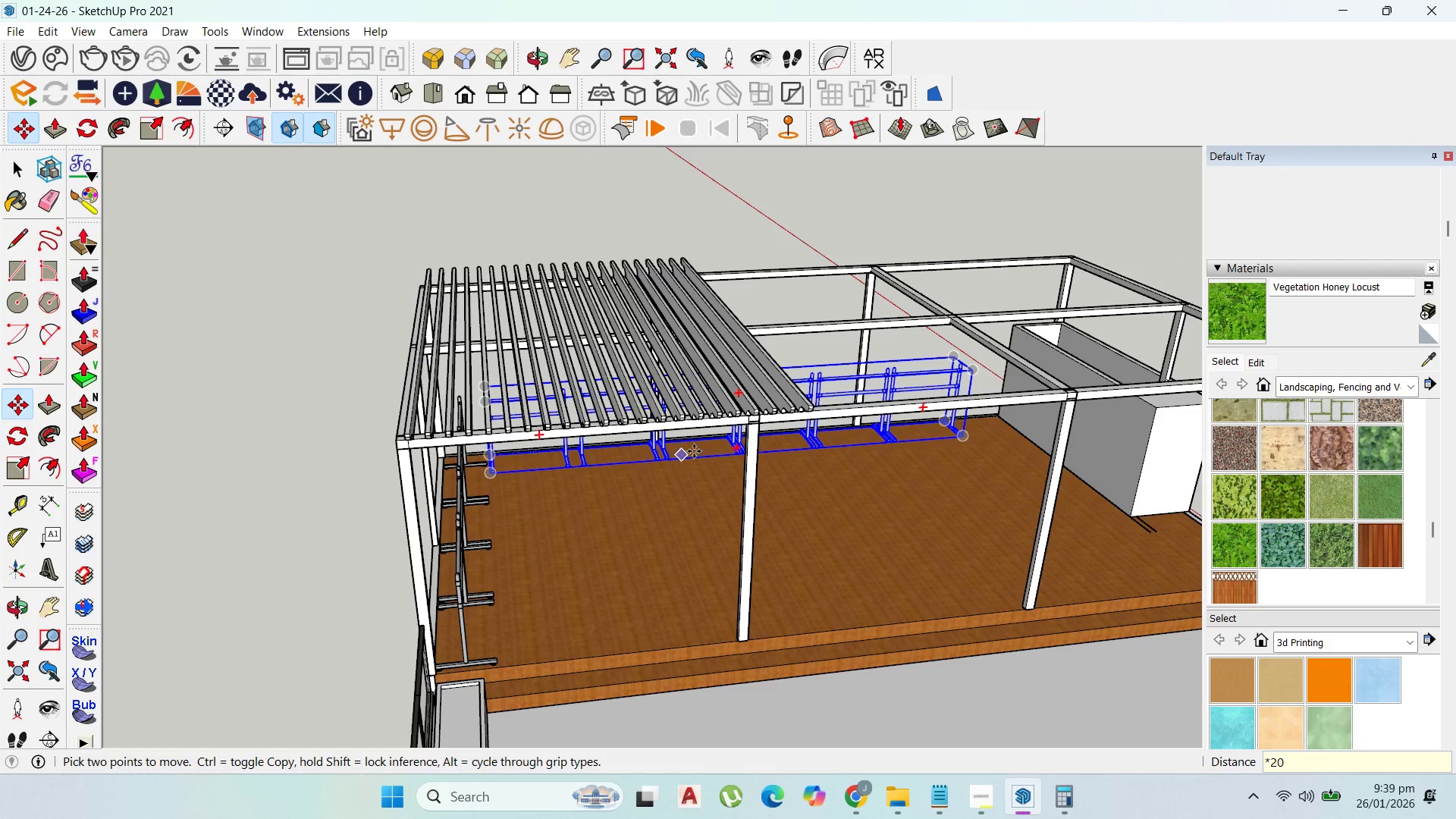 
scroll: coordinate [899, 400], scroll_direction: up, amount: 3.0
 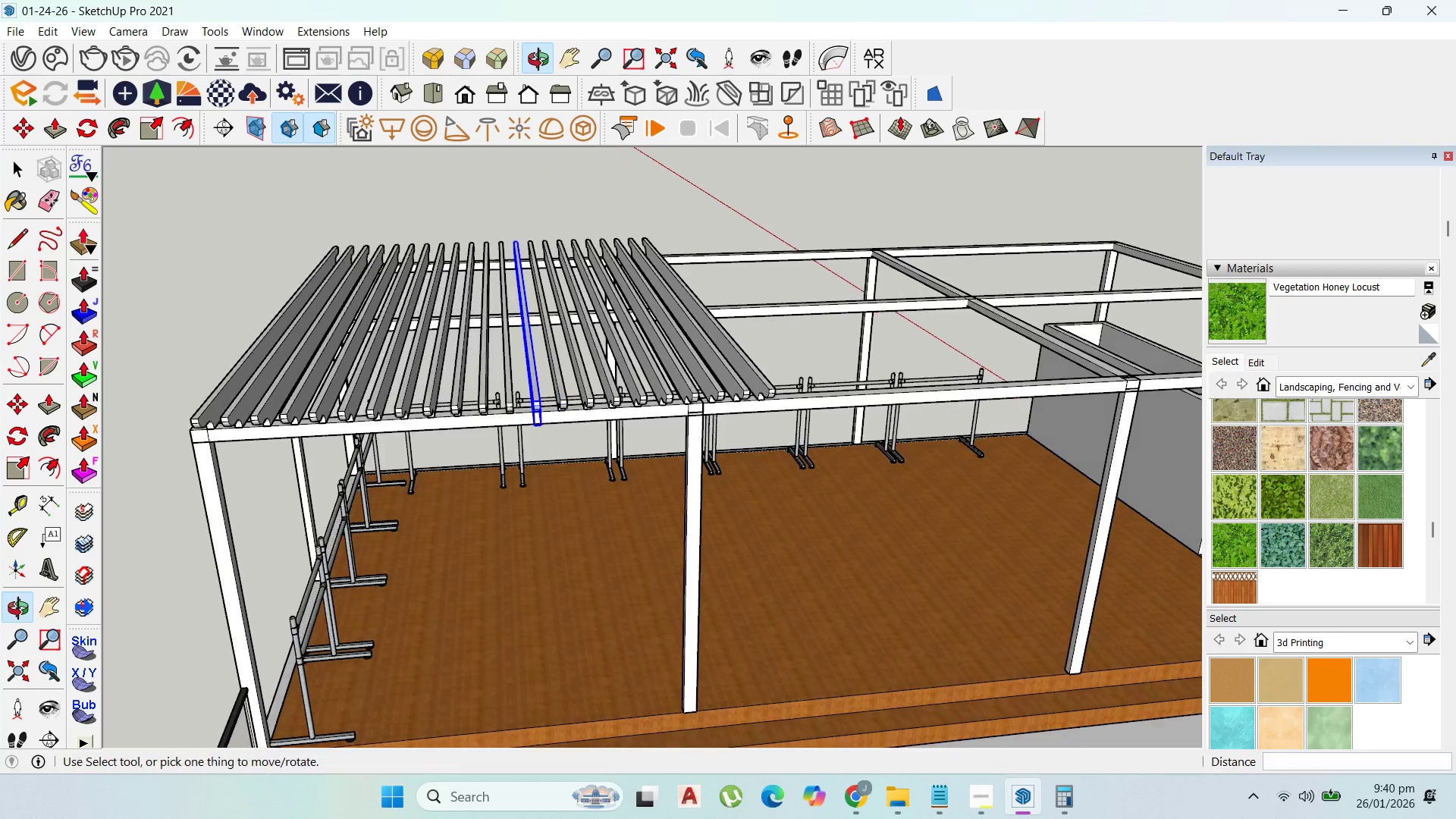 
left_click([14, 170])
 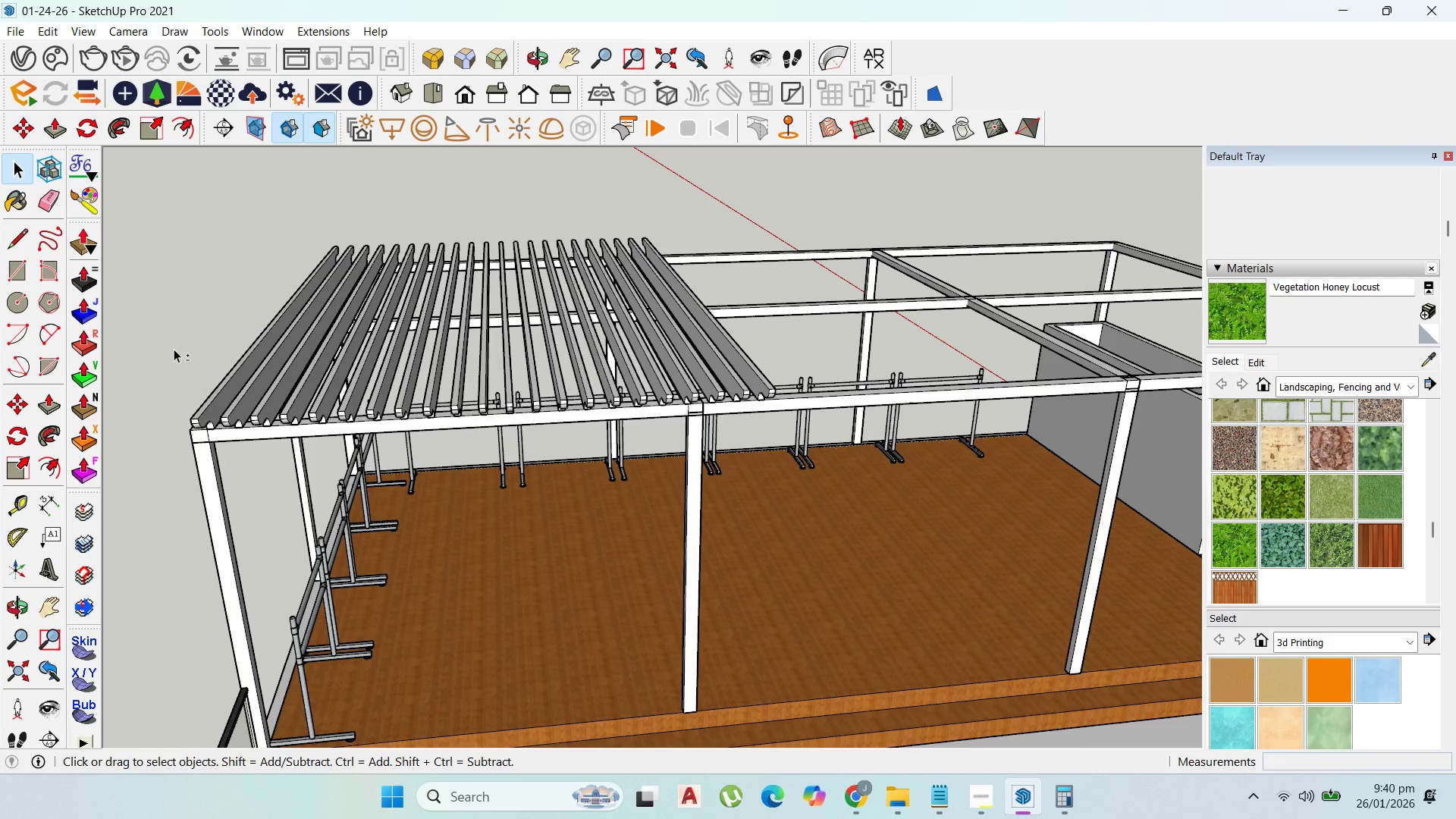 
hold_key(key=ShiftLeft, duration=1.5)
left_click([221, 391])
 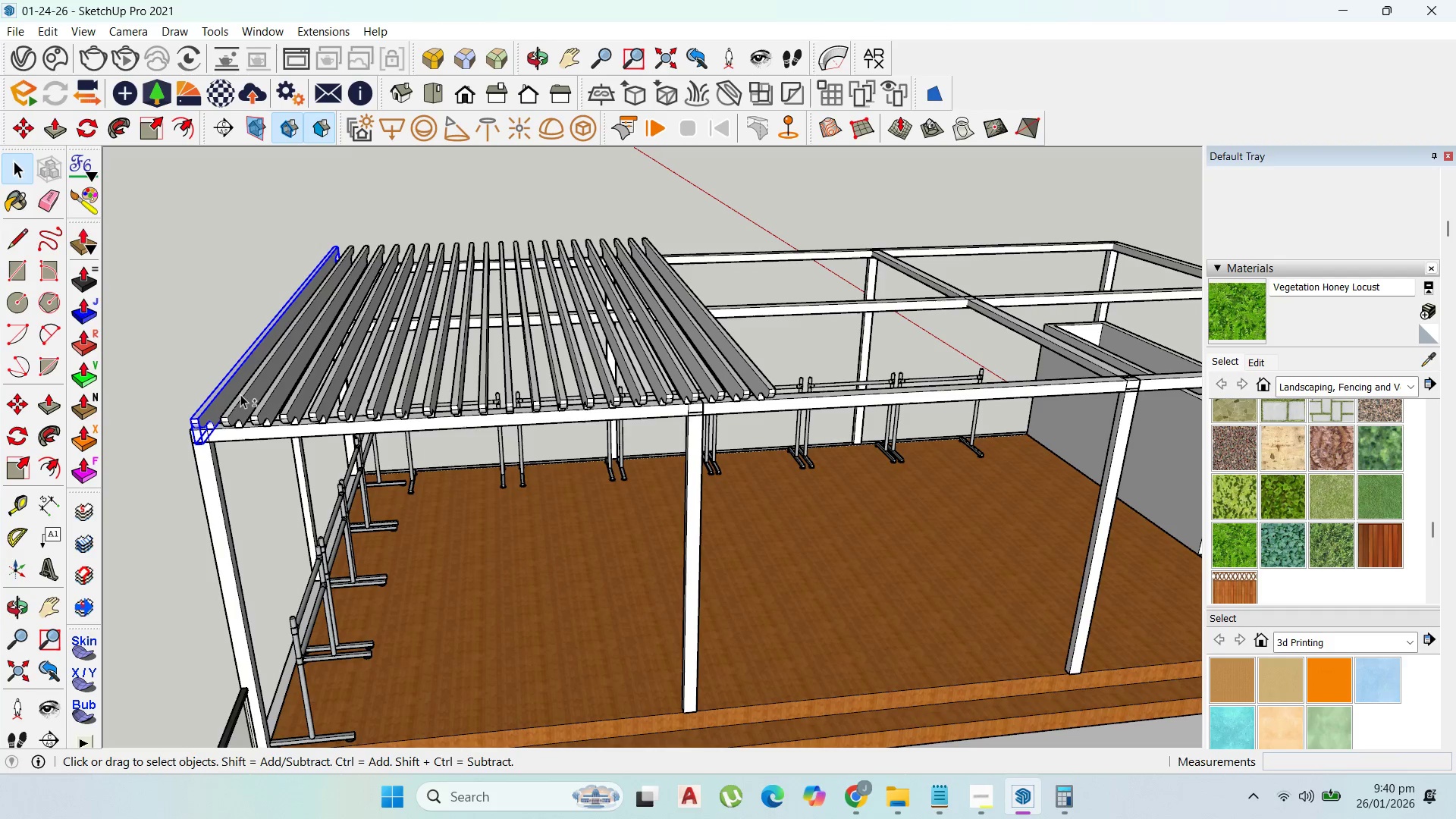 
left_click([244, 397])
 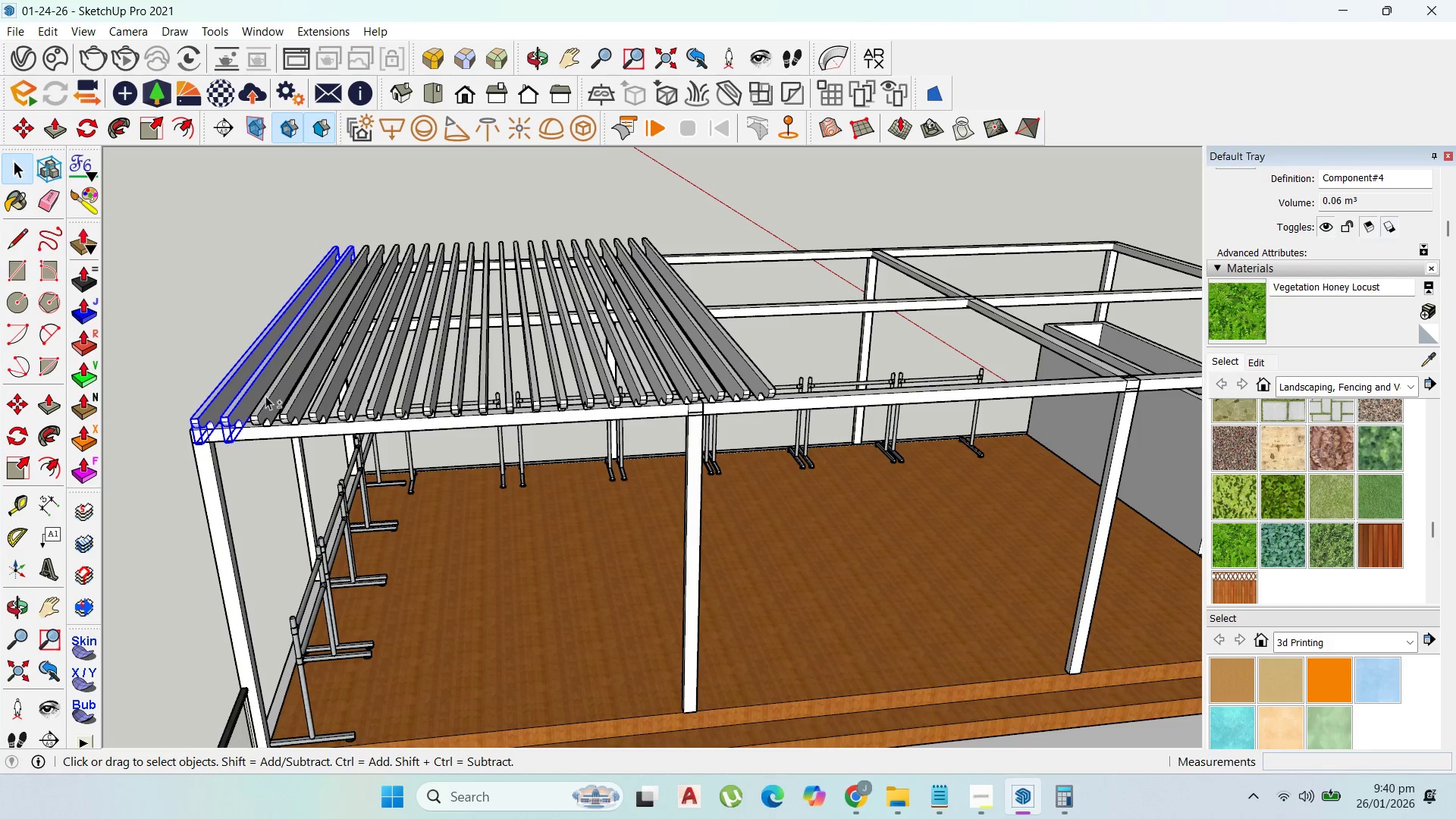 
double_click([268, 396])
 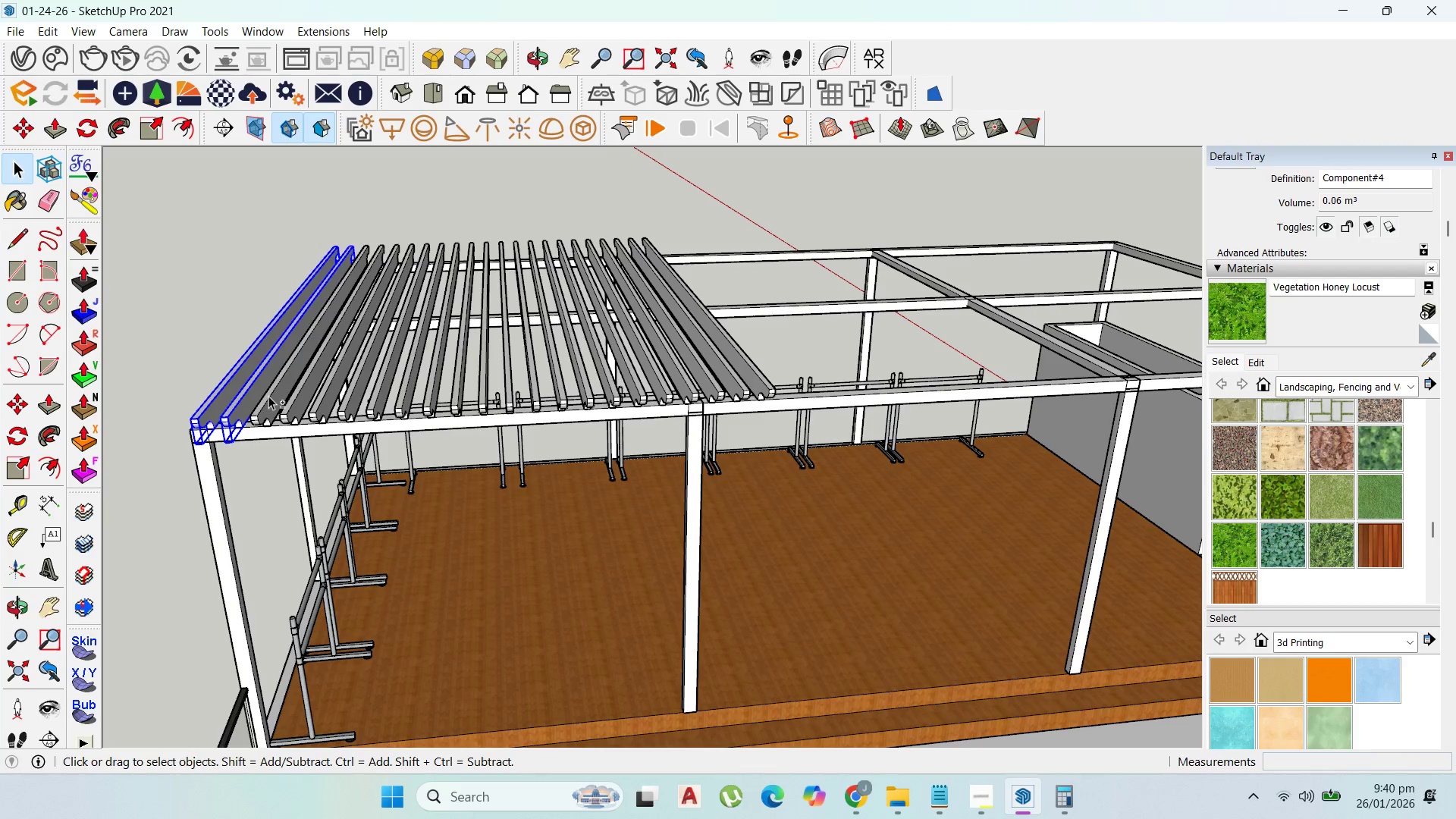 
key(Shift+ShiftLeft)
 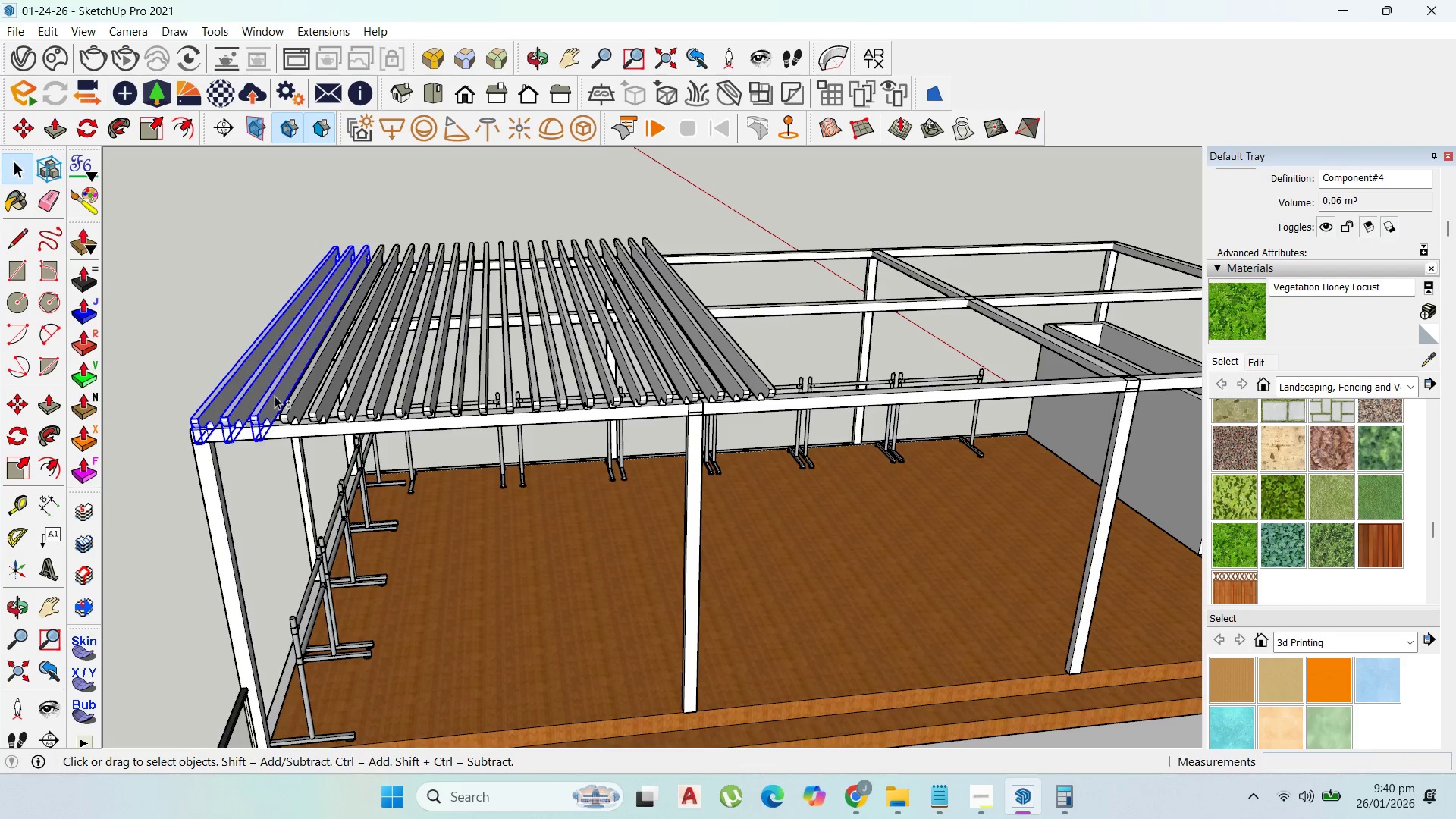 
key(Shift+ShiftLeft)
 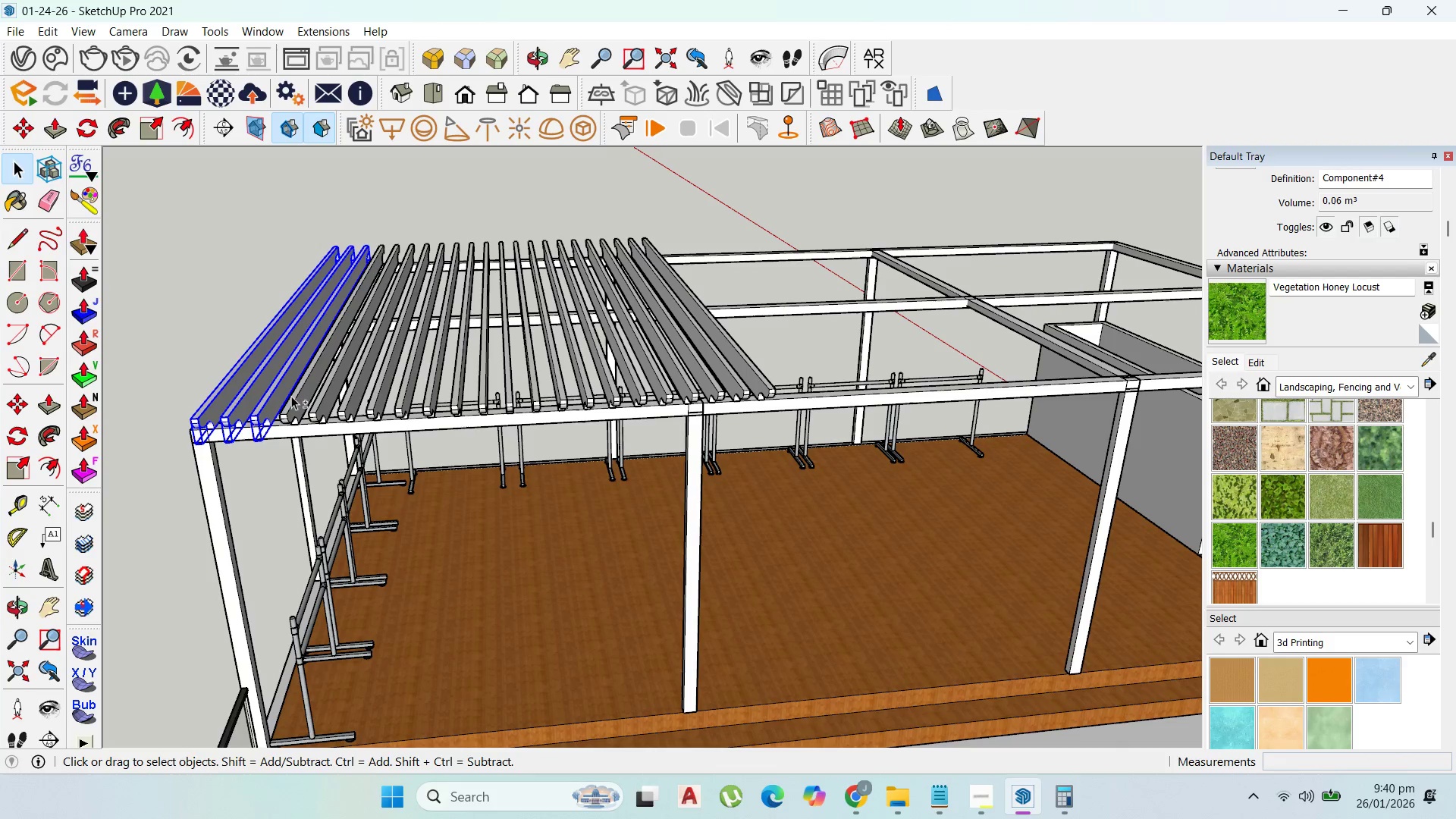 
key(Shift+ShiftLeft)
 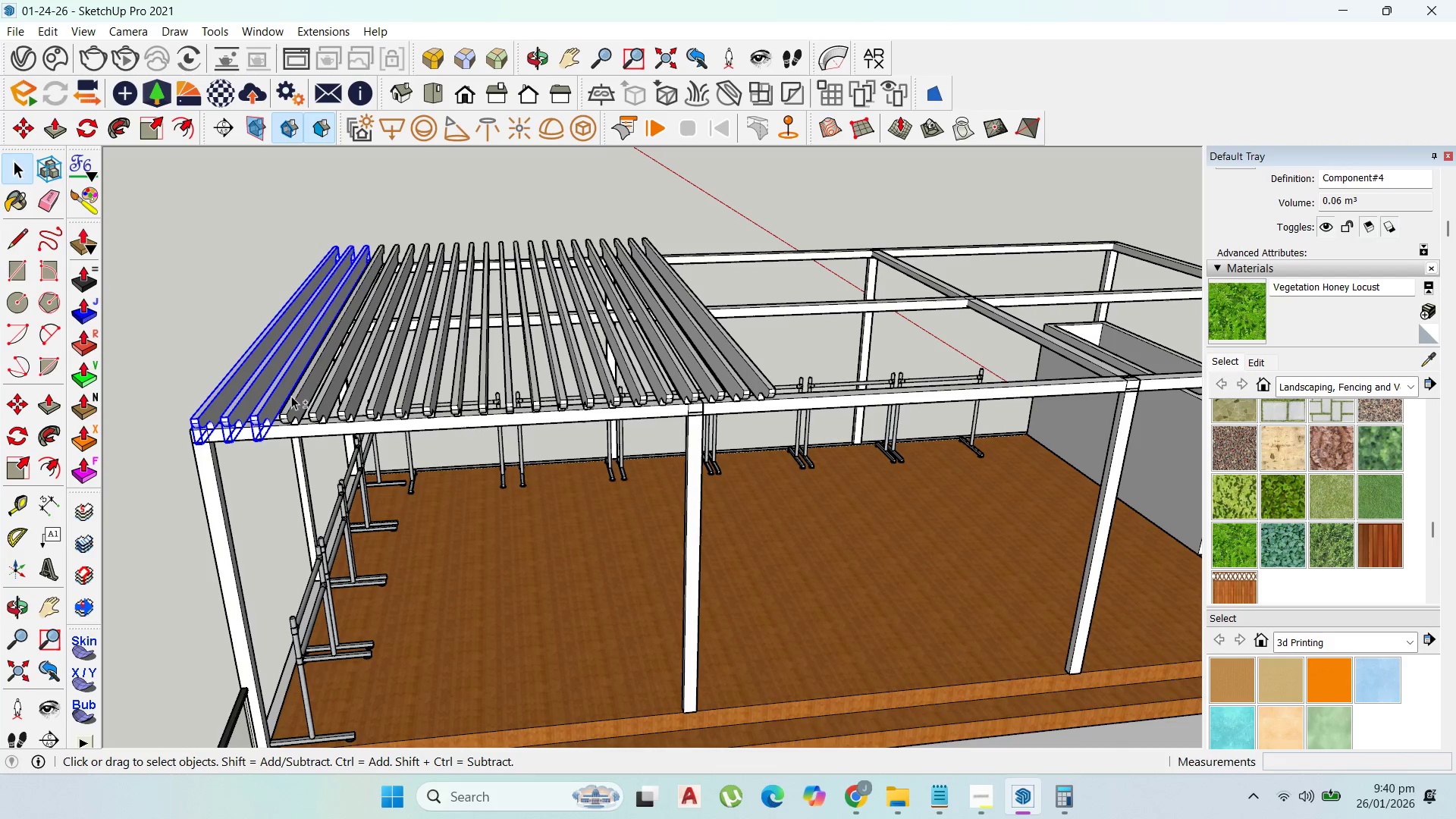 
key(Shift+ShiftLeft)
 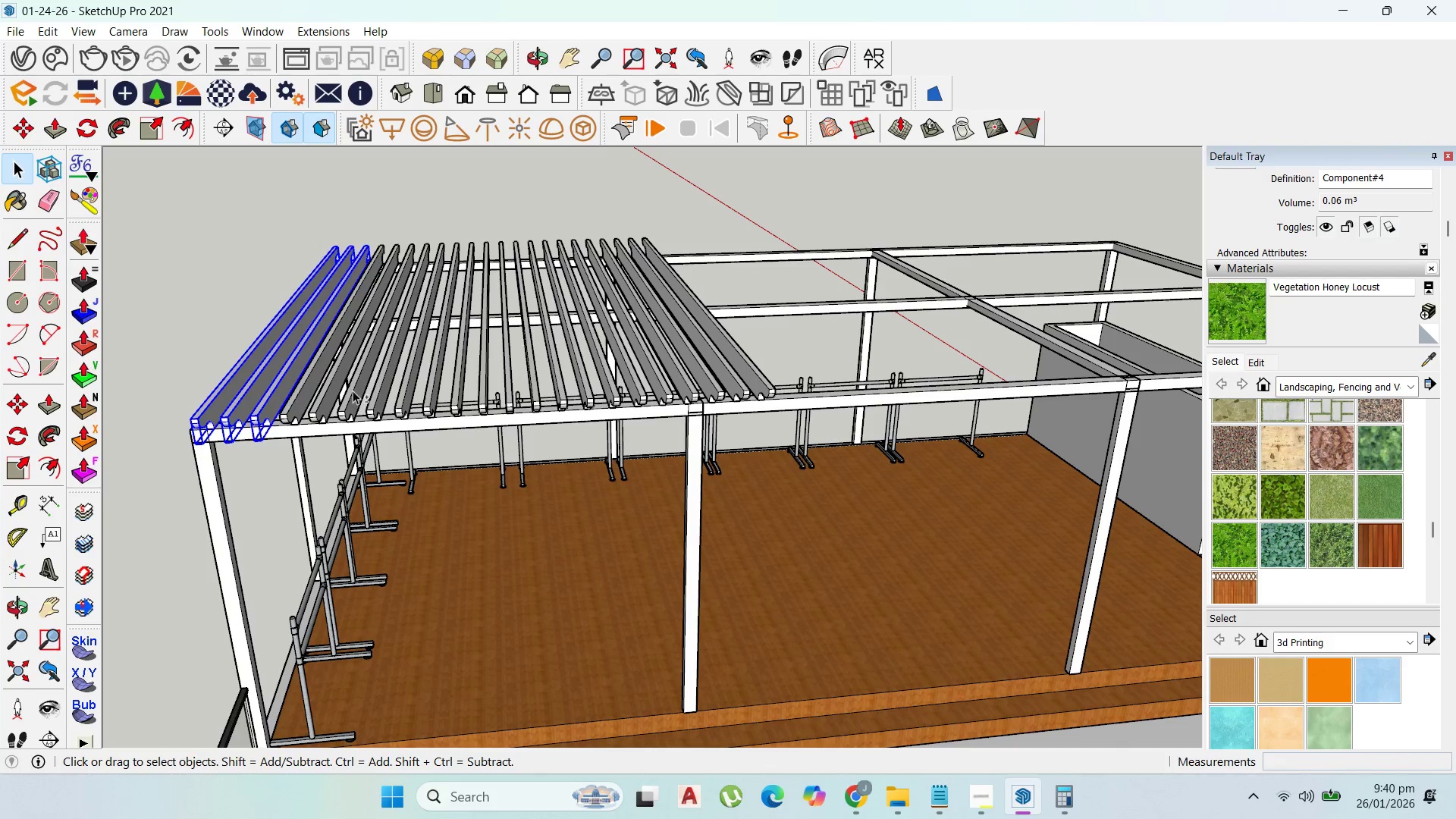 
key(Shift+ShiftLeft)
 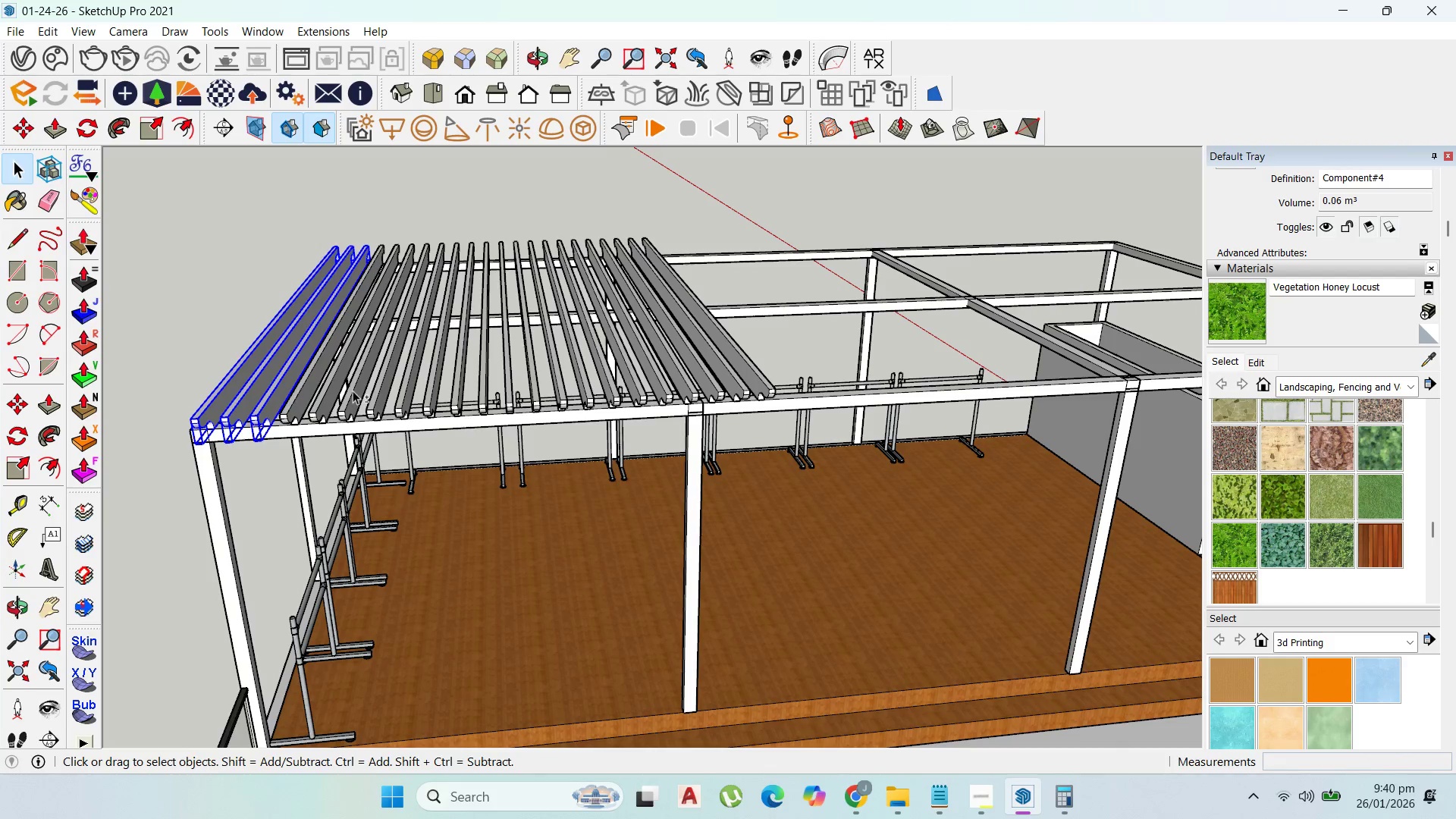 
key(Shift+ShiftLeft)
 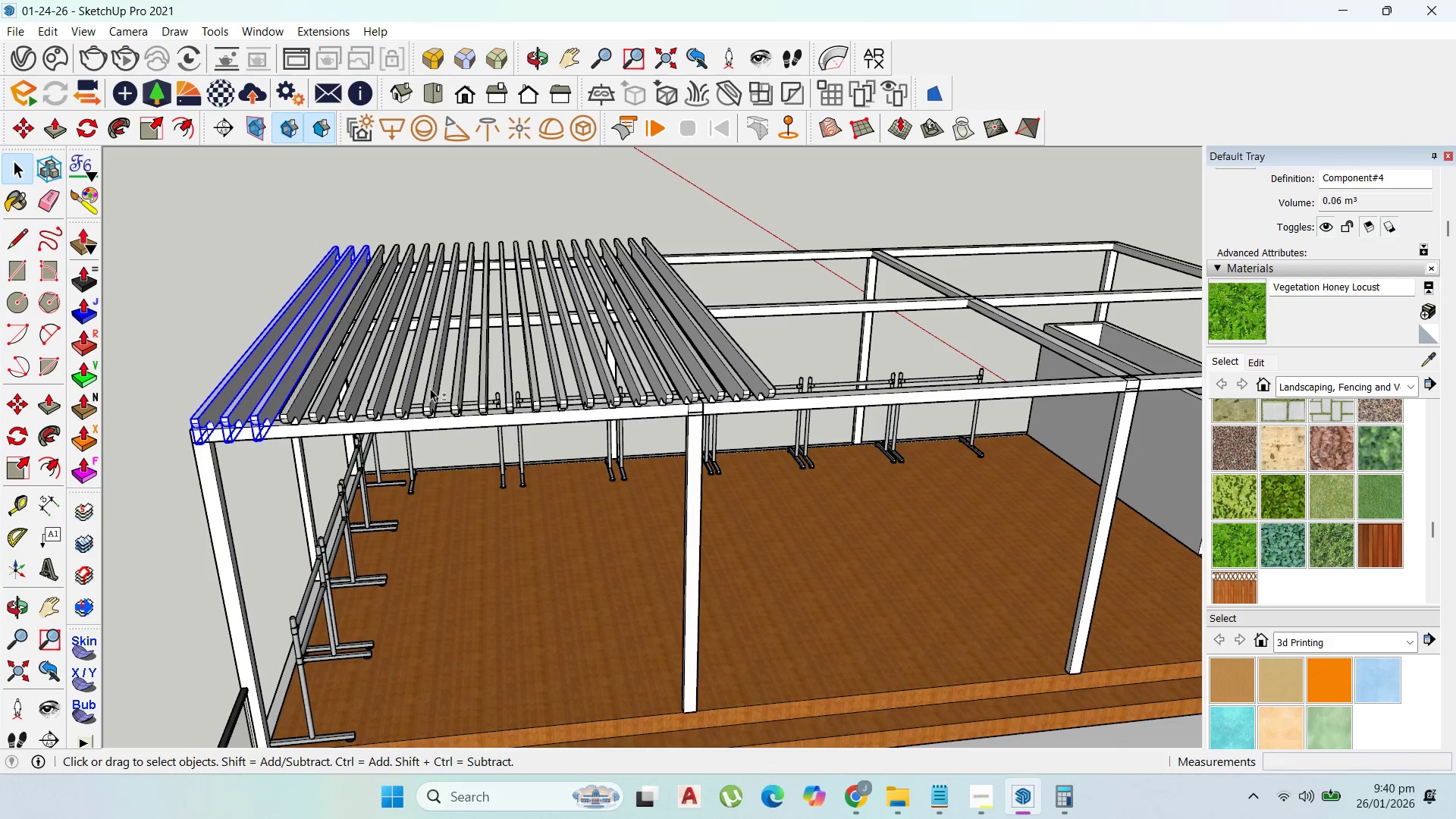 
key(Shift+ShiftLeft)
 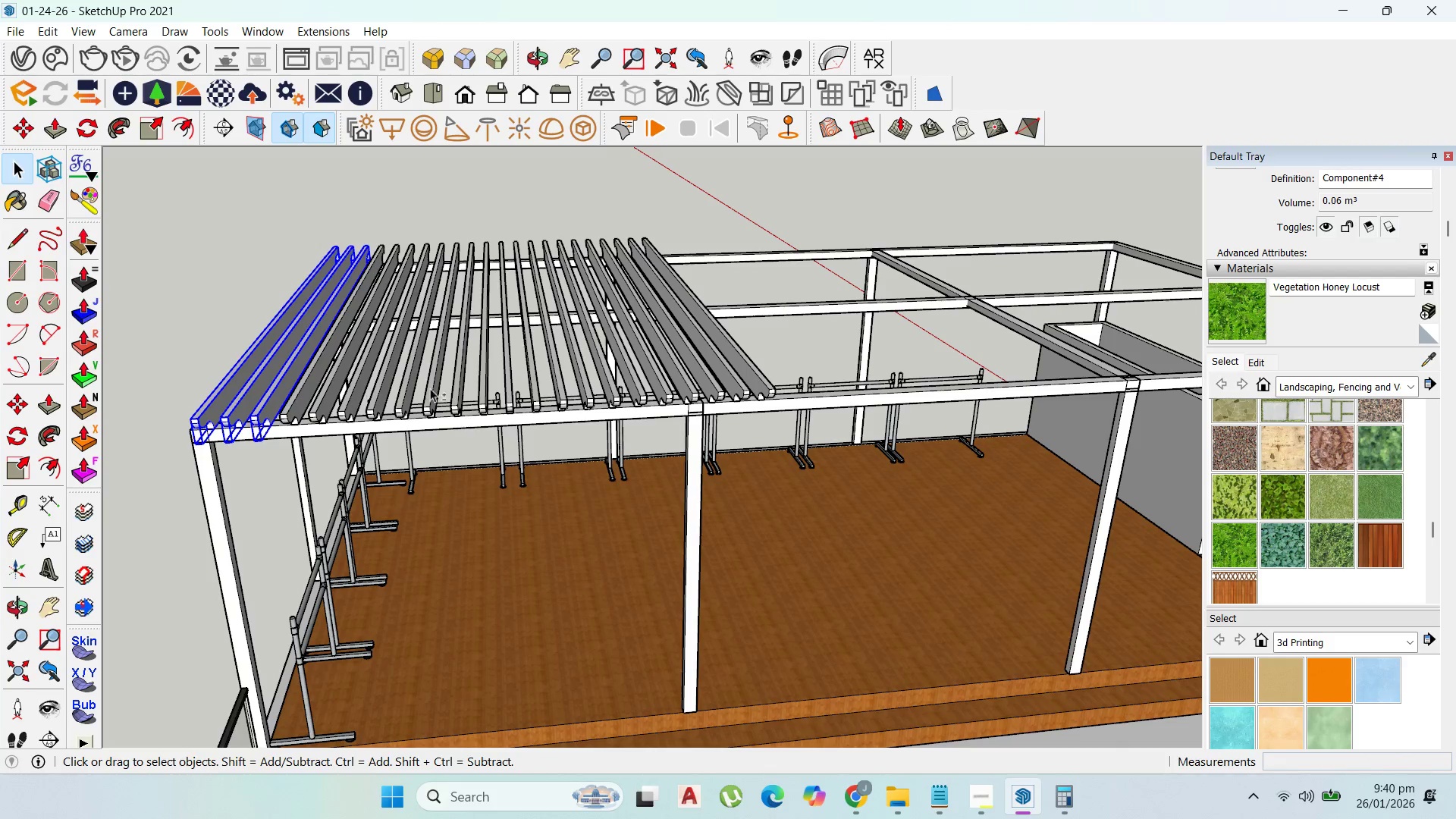 
key(Shift+ShiftLeft)
 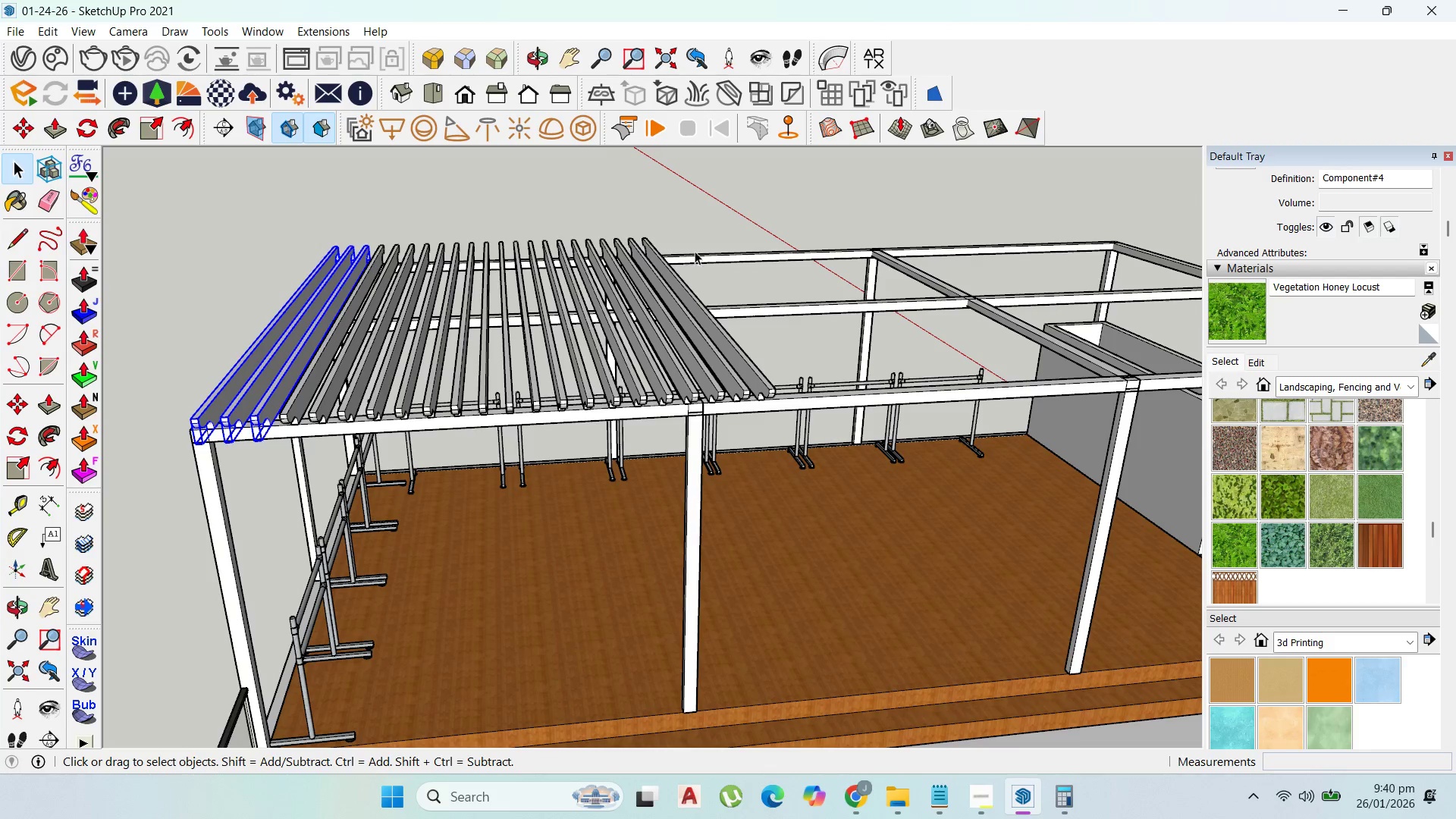 
left_click_drag(start_coordinate=[696, 278], to_coordinate=[184, 184])
 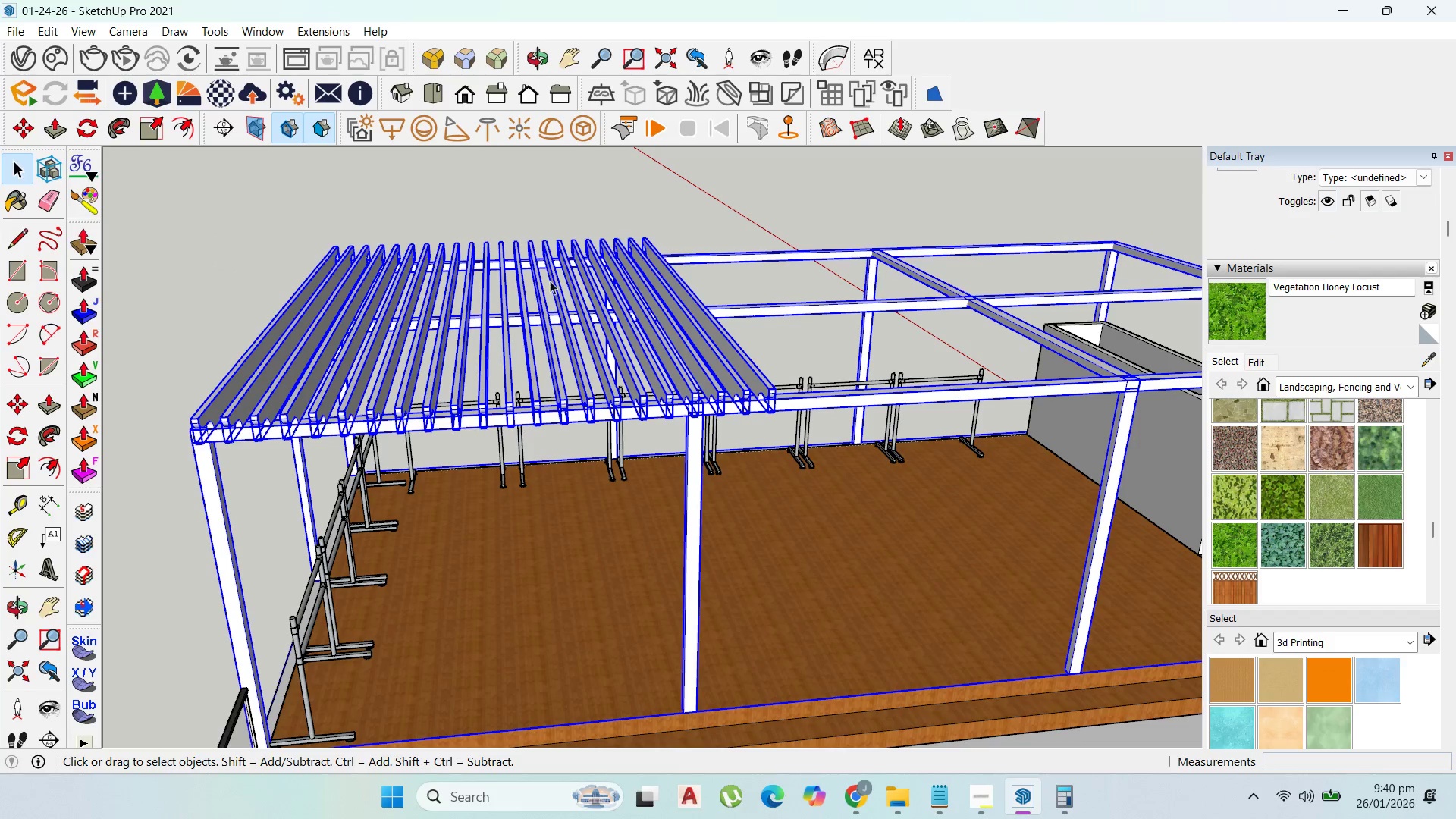 
hold_key(key=ShiftLeft, duration=1.42)
 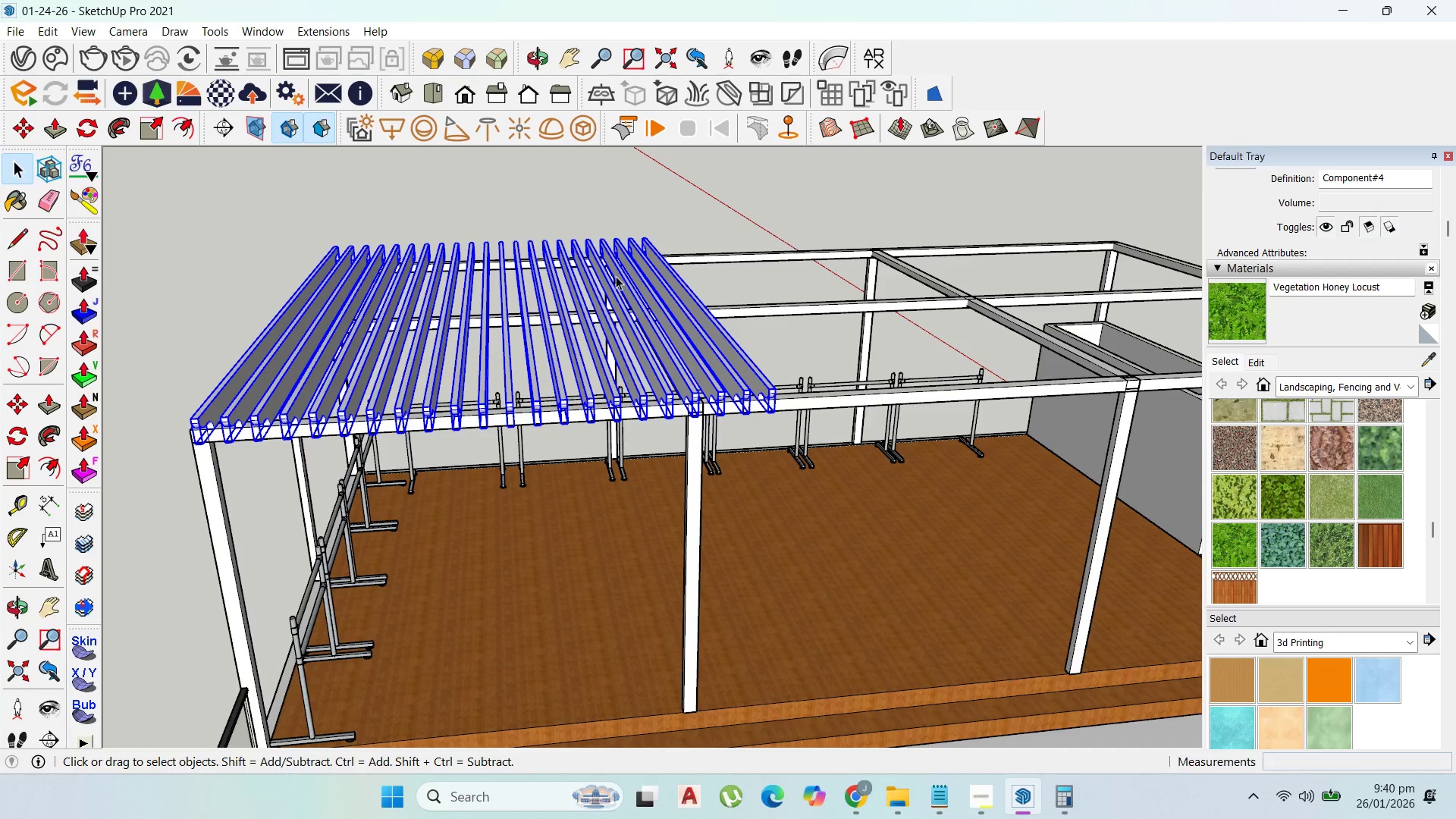 
right_click([617, 276])
 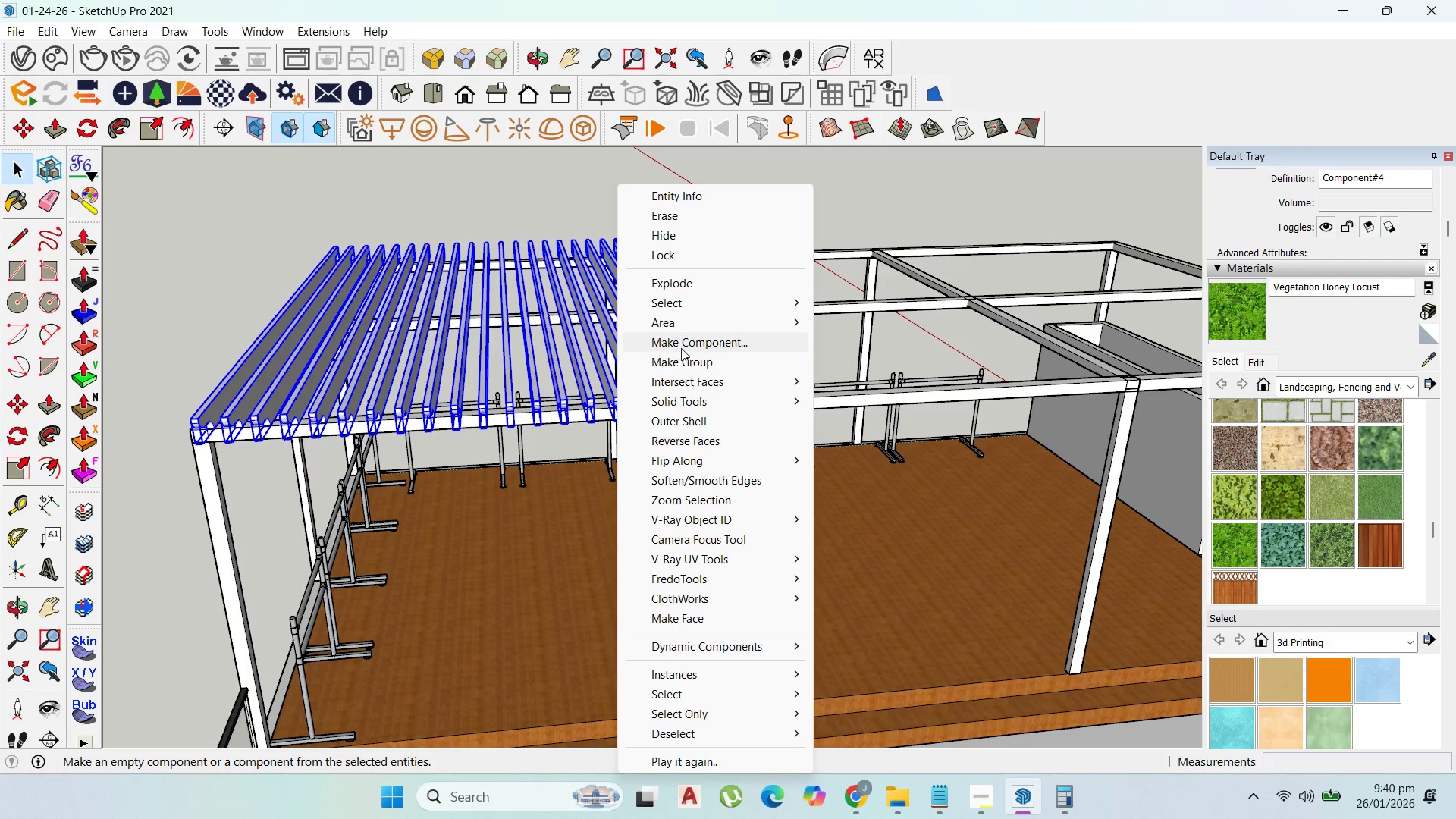 
left_click([682, 347])
 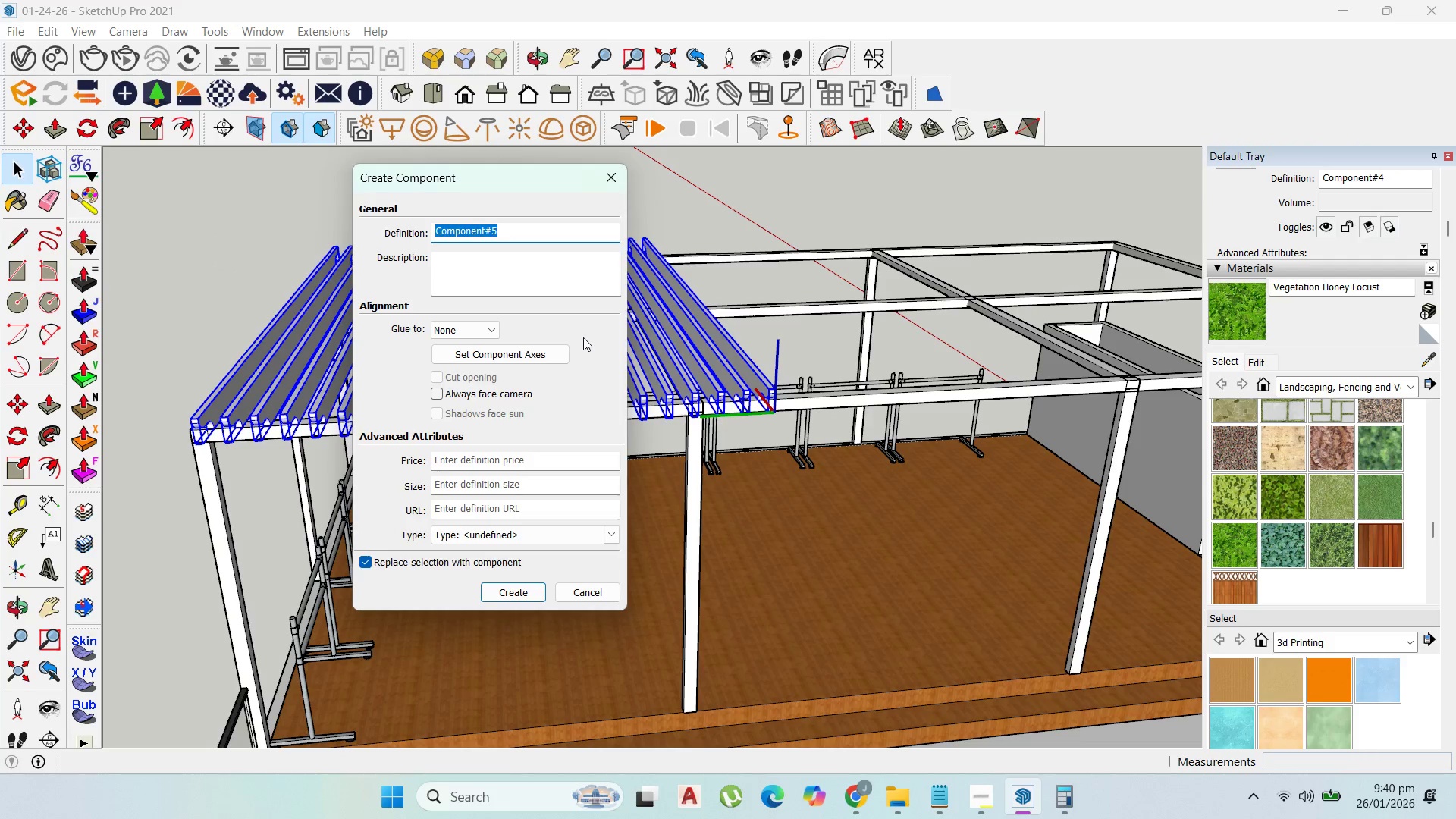 
type(louver)
 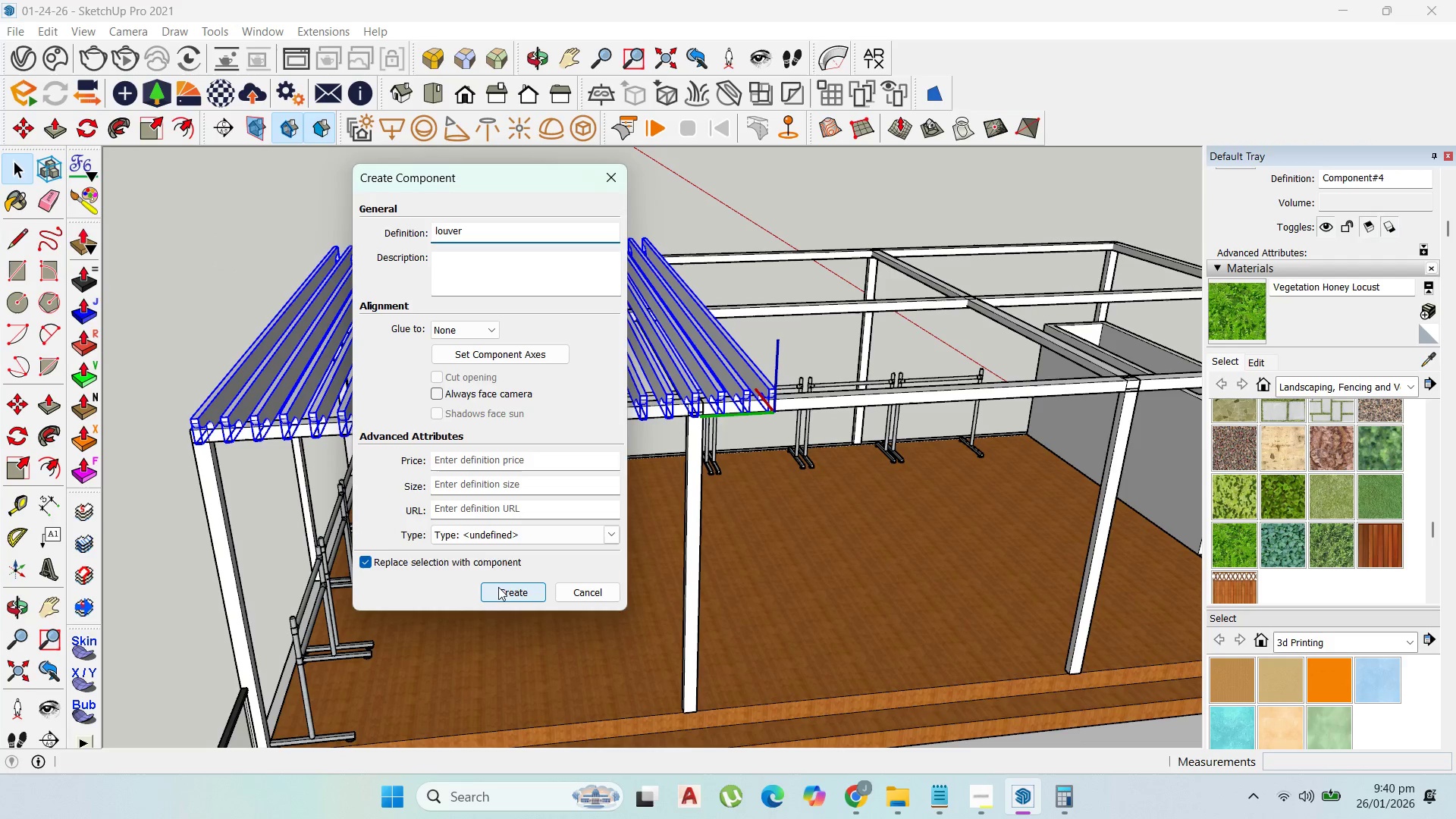 
left_click([499, 588])
 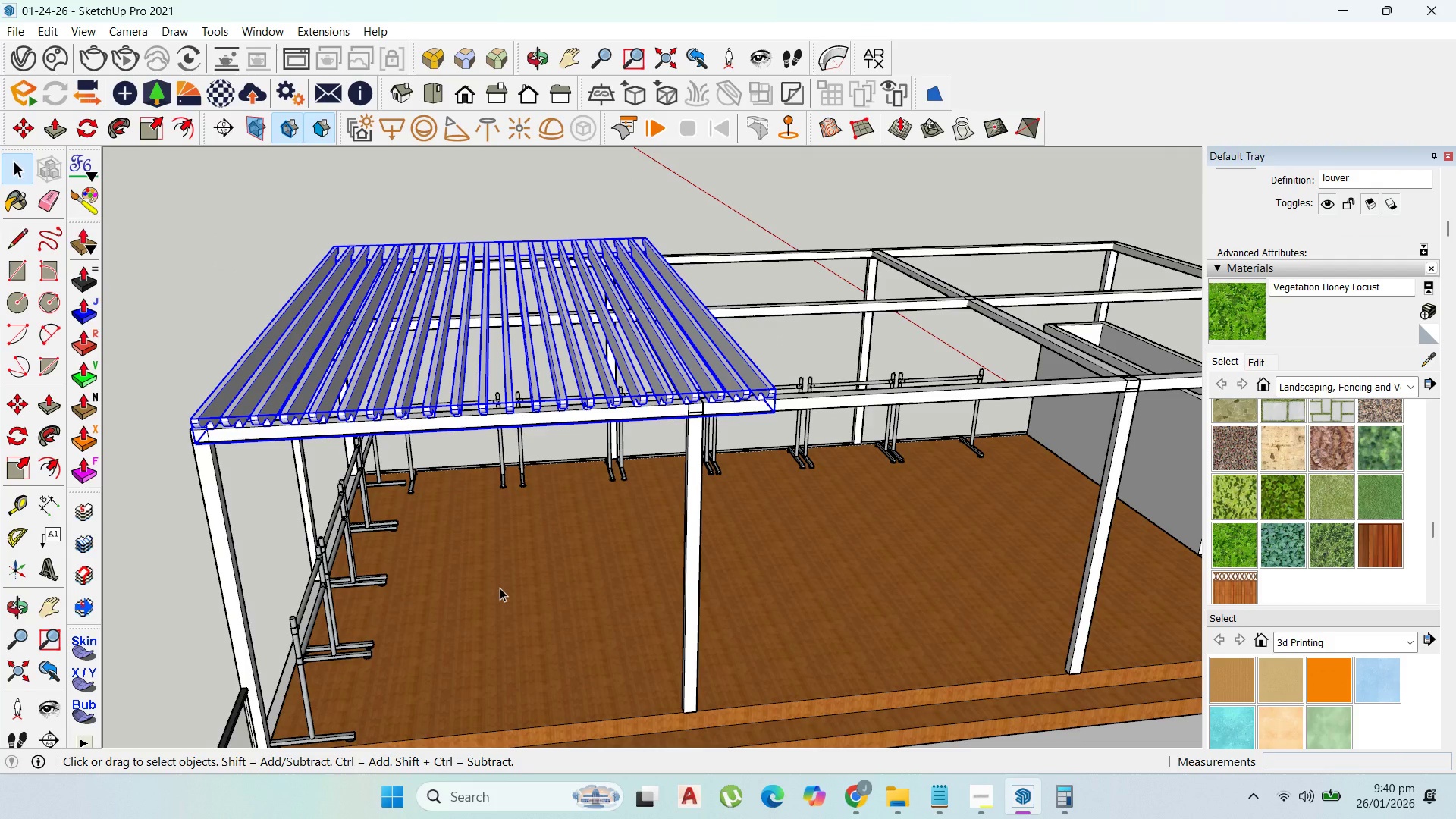 
scroll: coordinate [647, 431], scroll_direction: up, amount: 5.0
 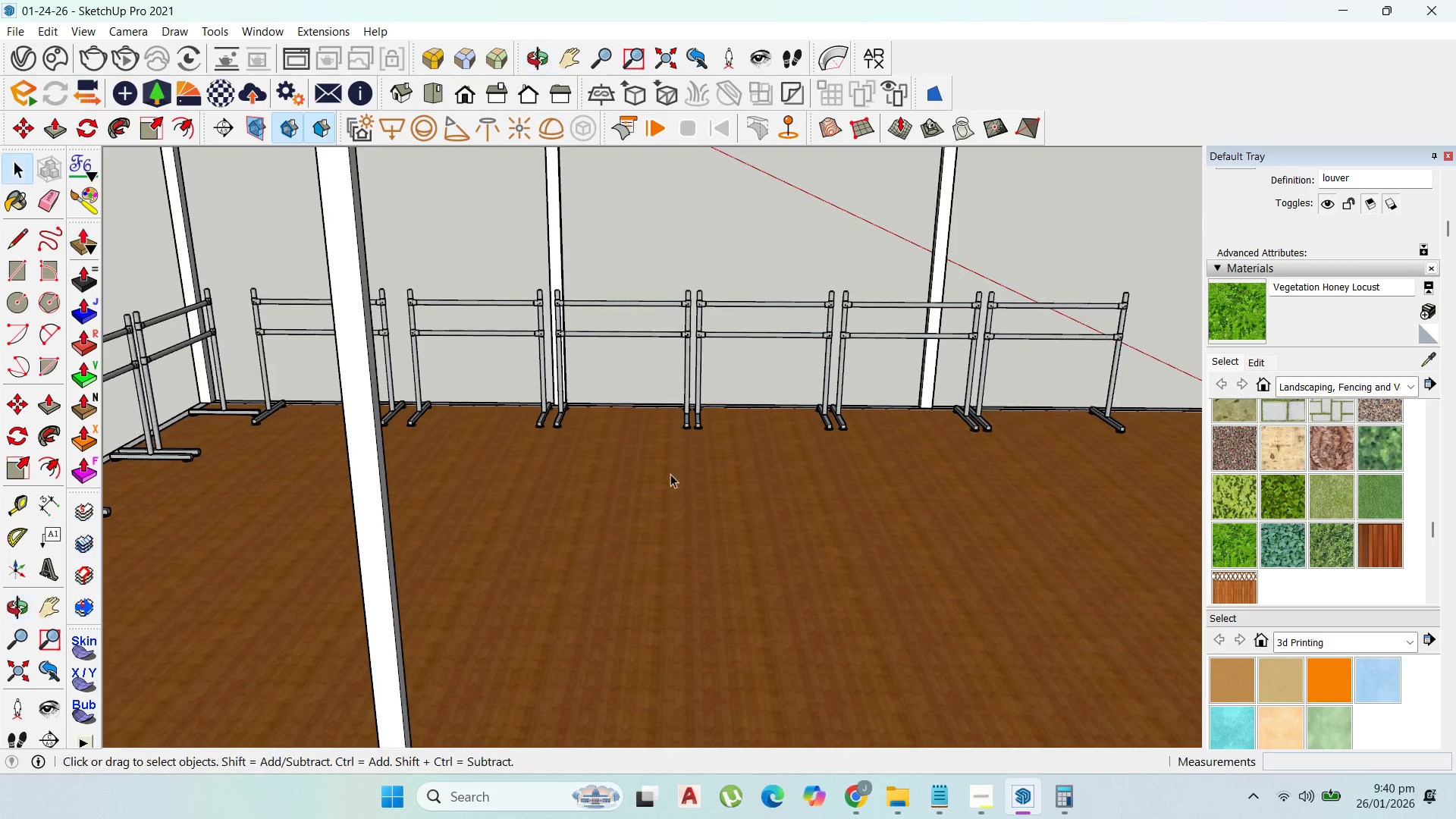 
scroll: coordinate [659, 480], scroll_direction: down, amount: 9.0
 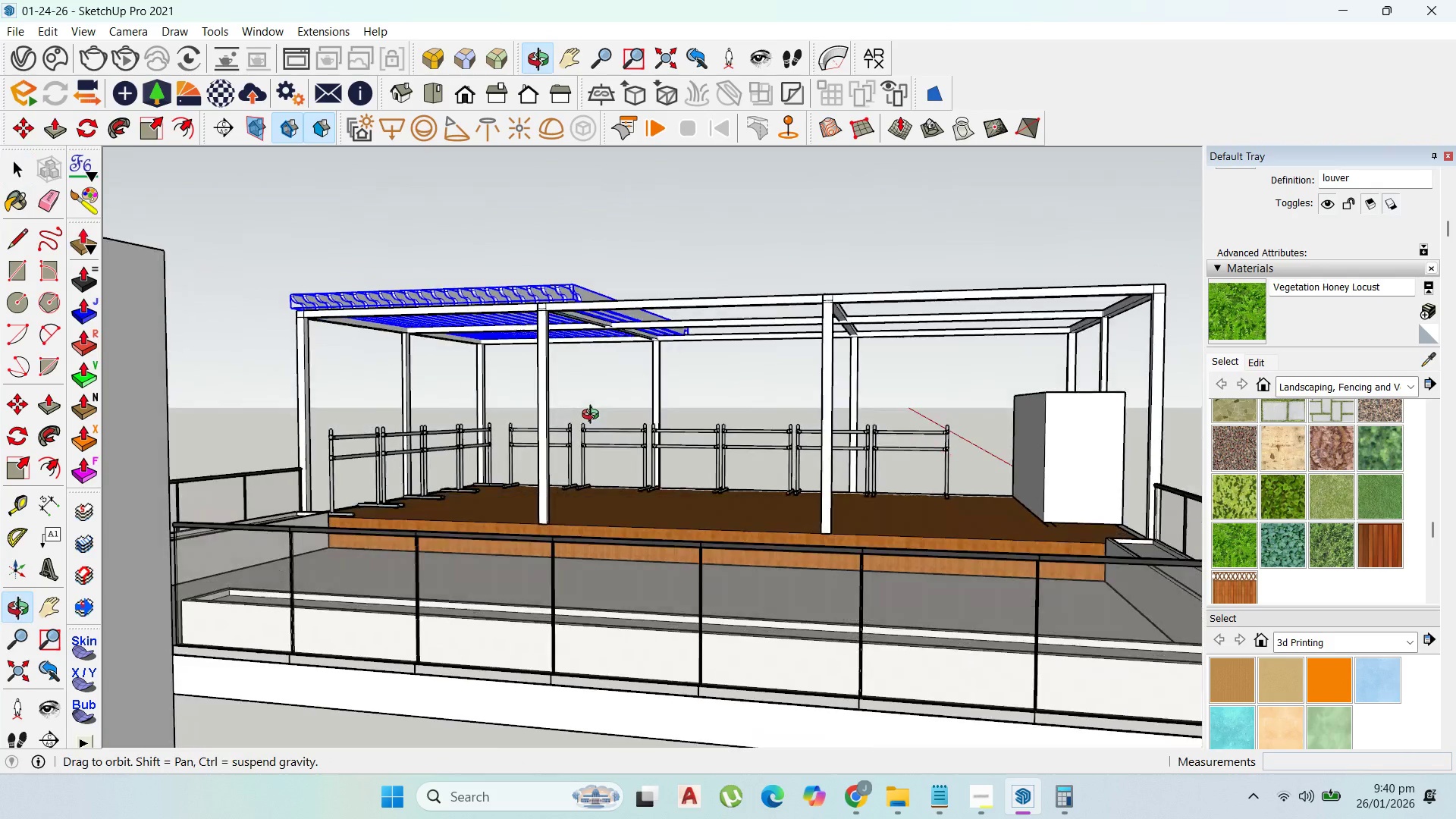 
scroll: coordinate [566, 314], scroll_direction: up, amount: 4.0
 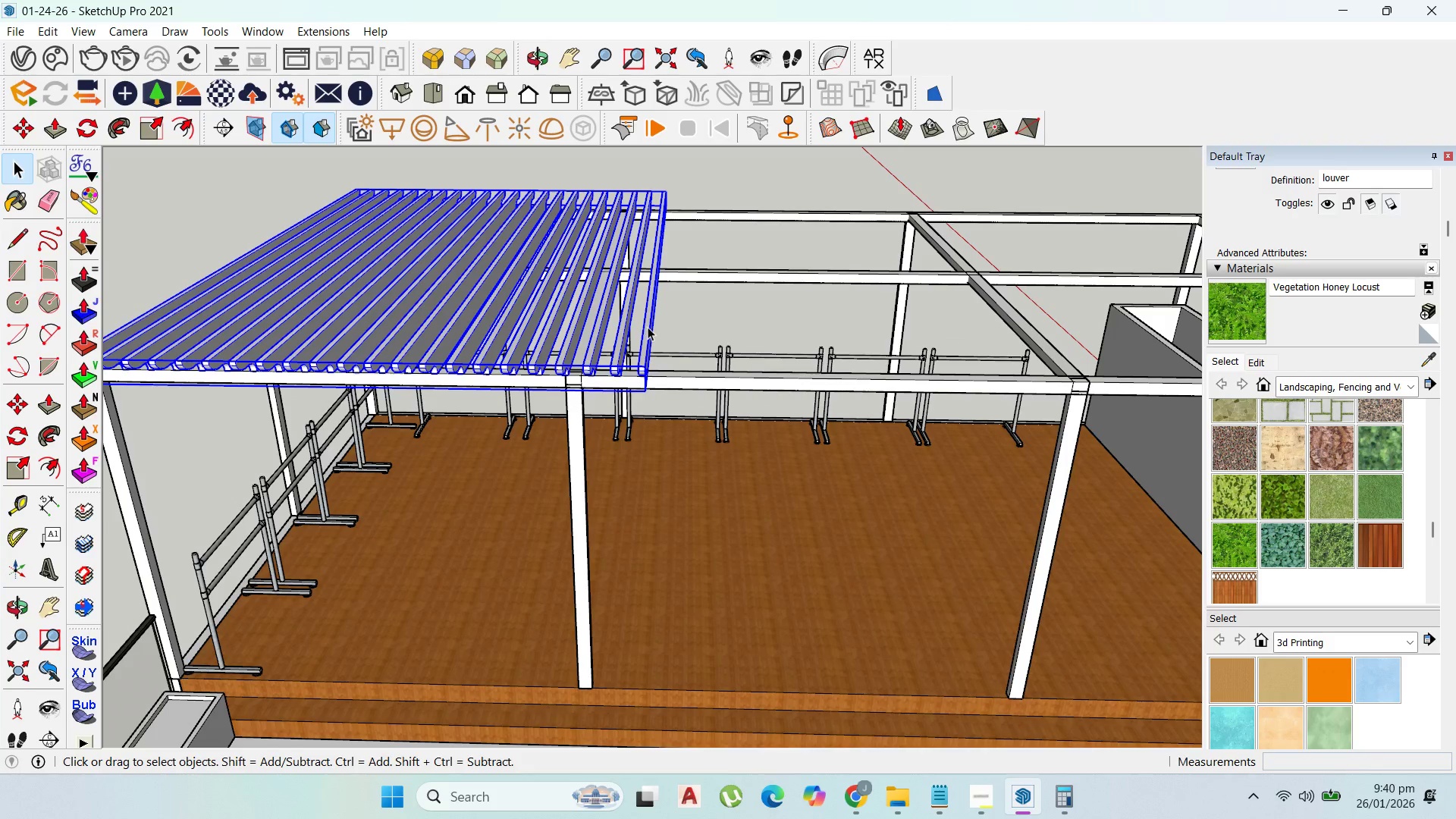 
double_click([648, 327])
 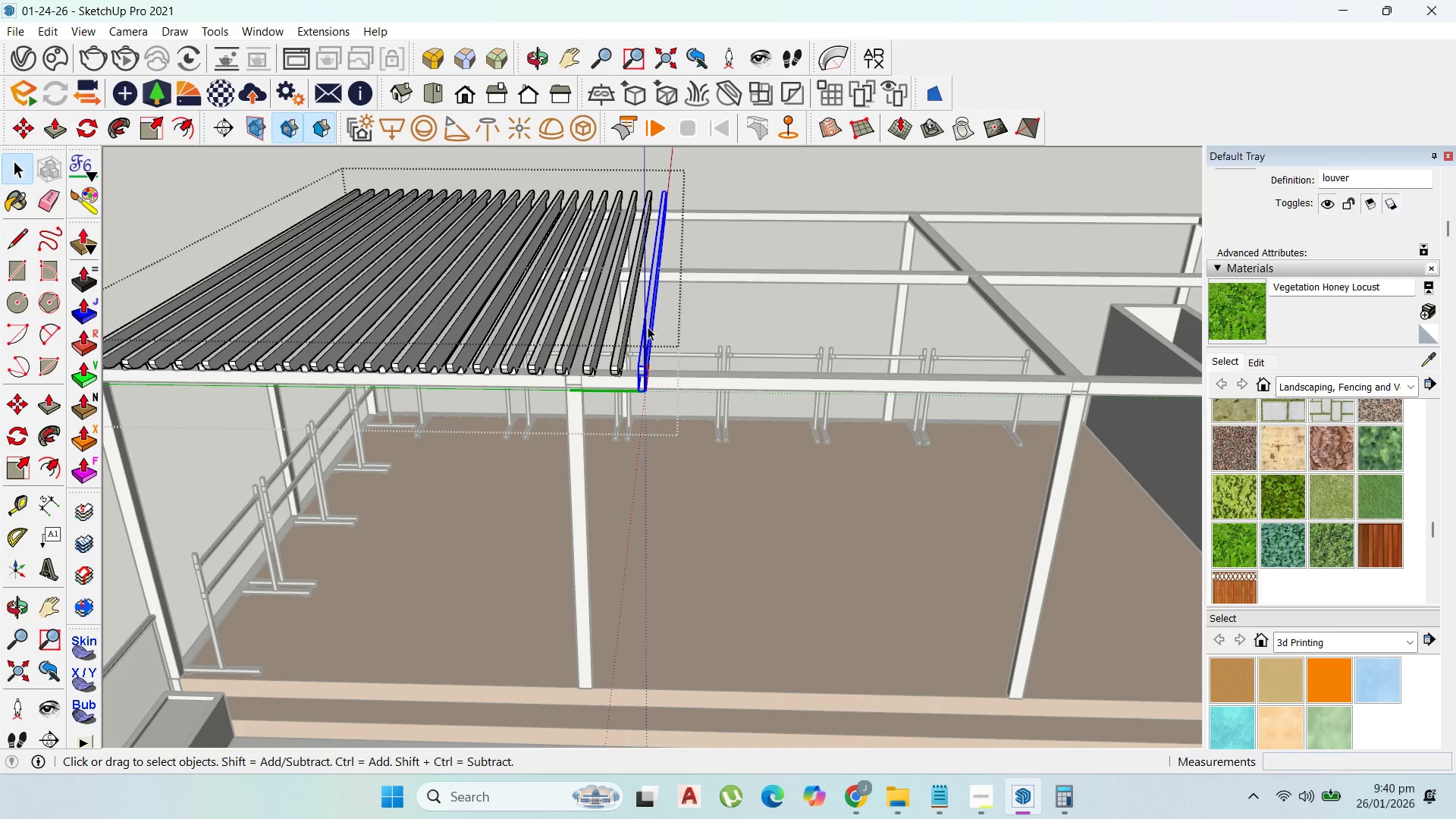 
triple_click([648, 327])
 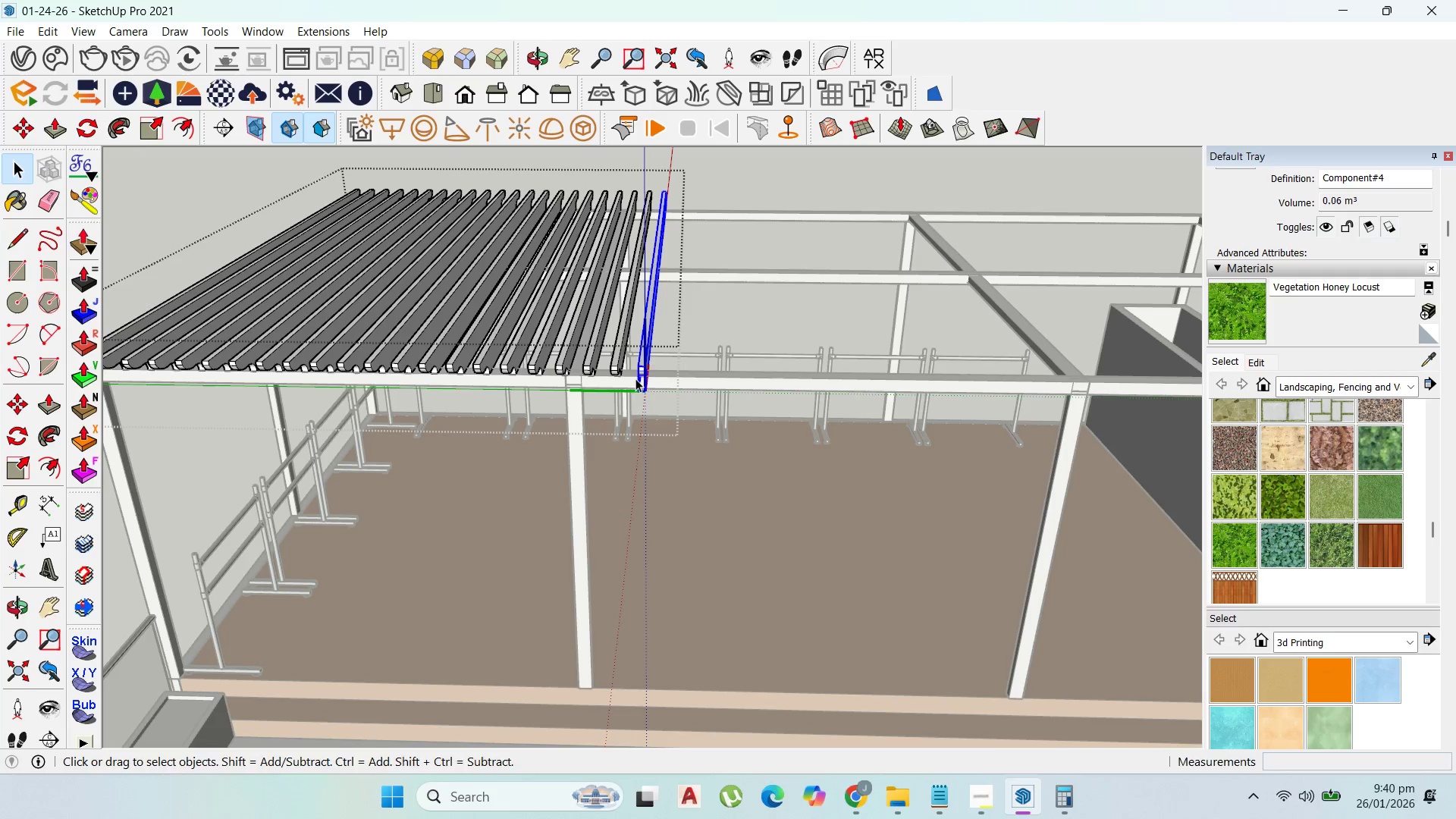 
key(M)
 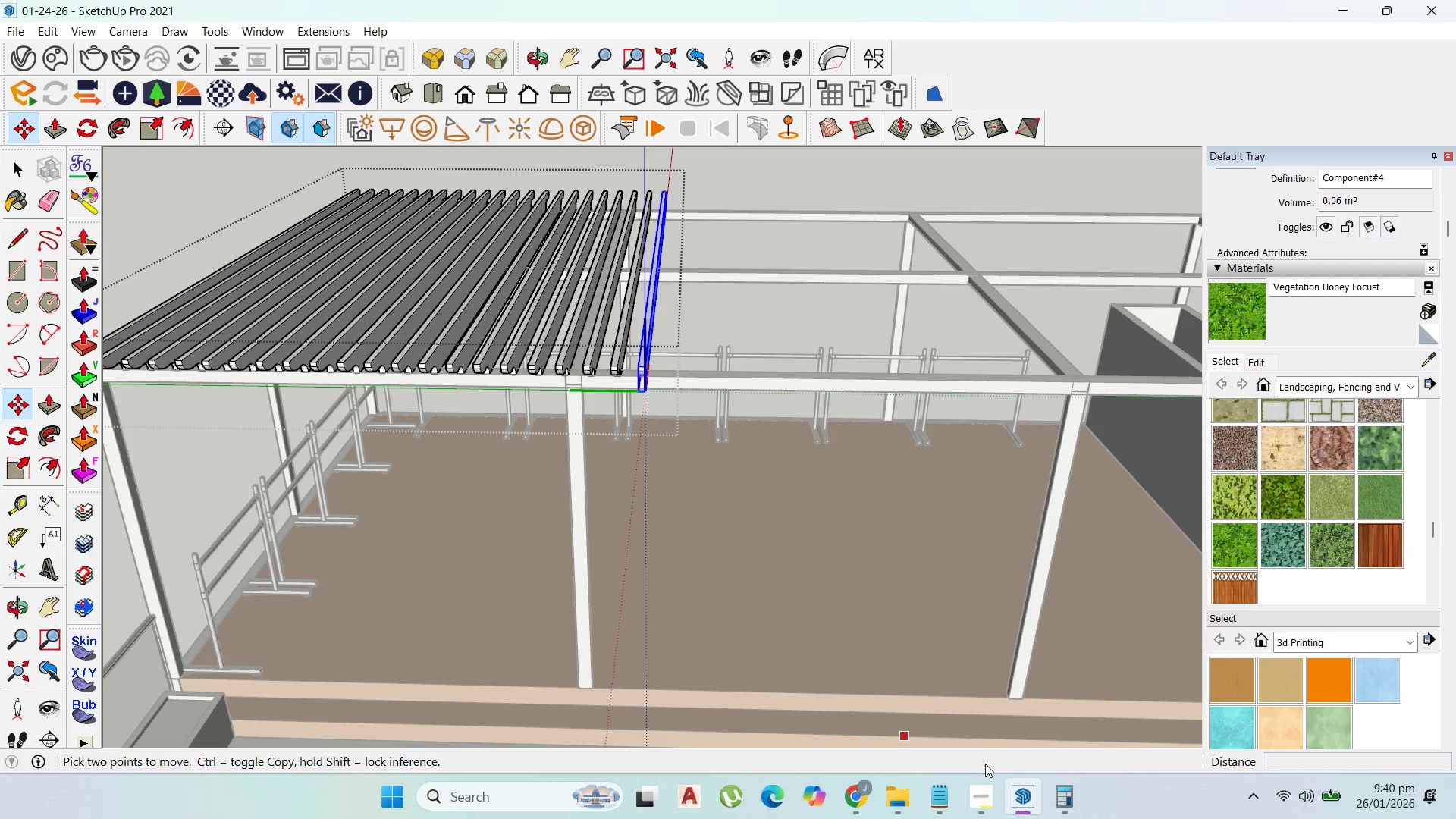 
left_click([979, 790])